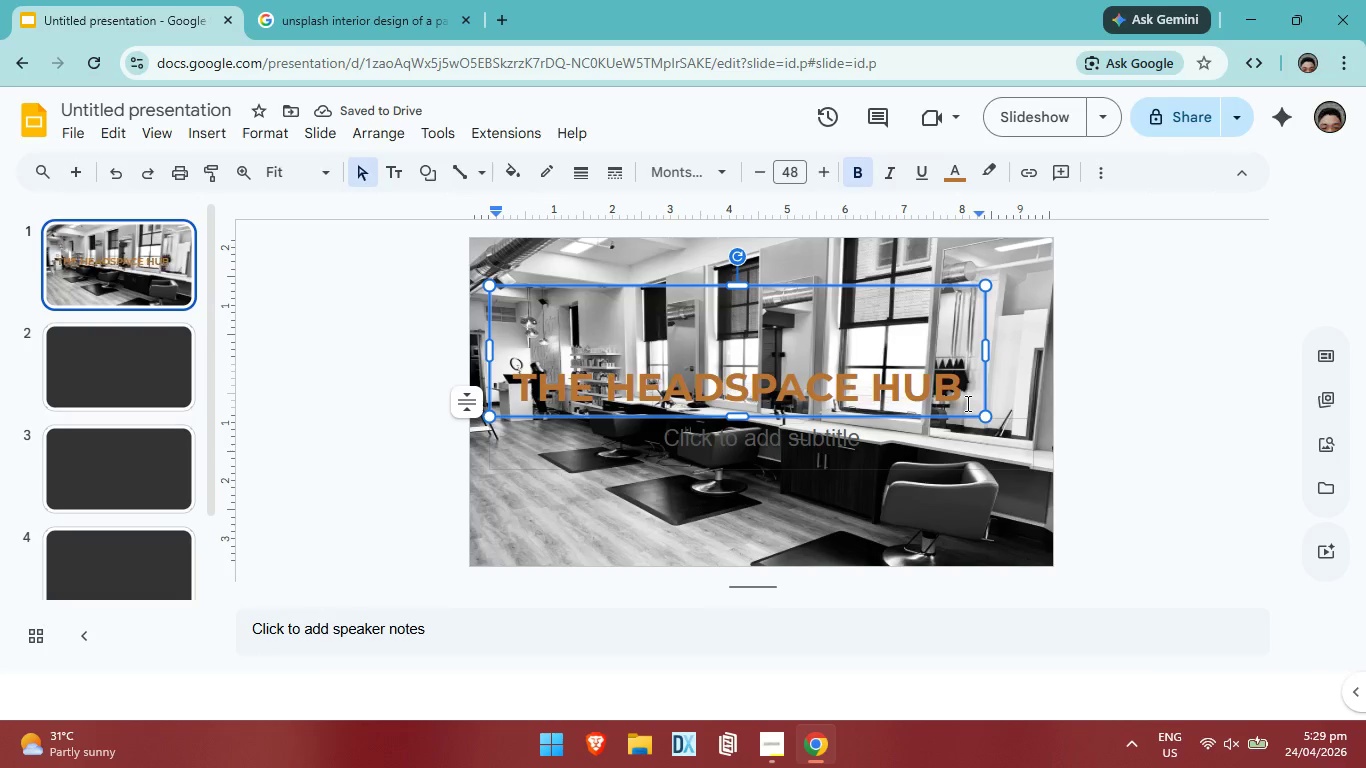 
double_click([1064, 422])
 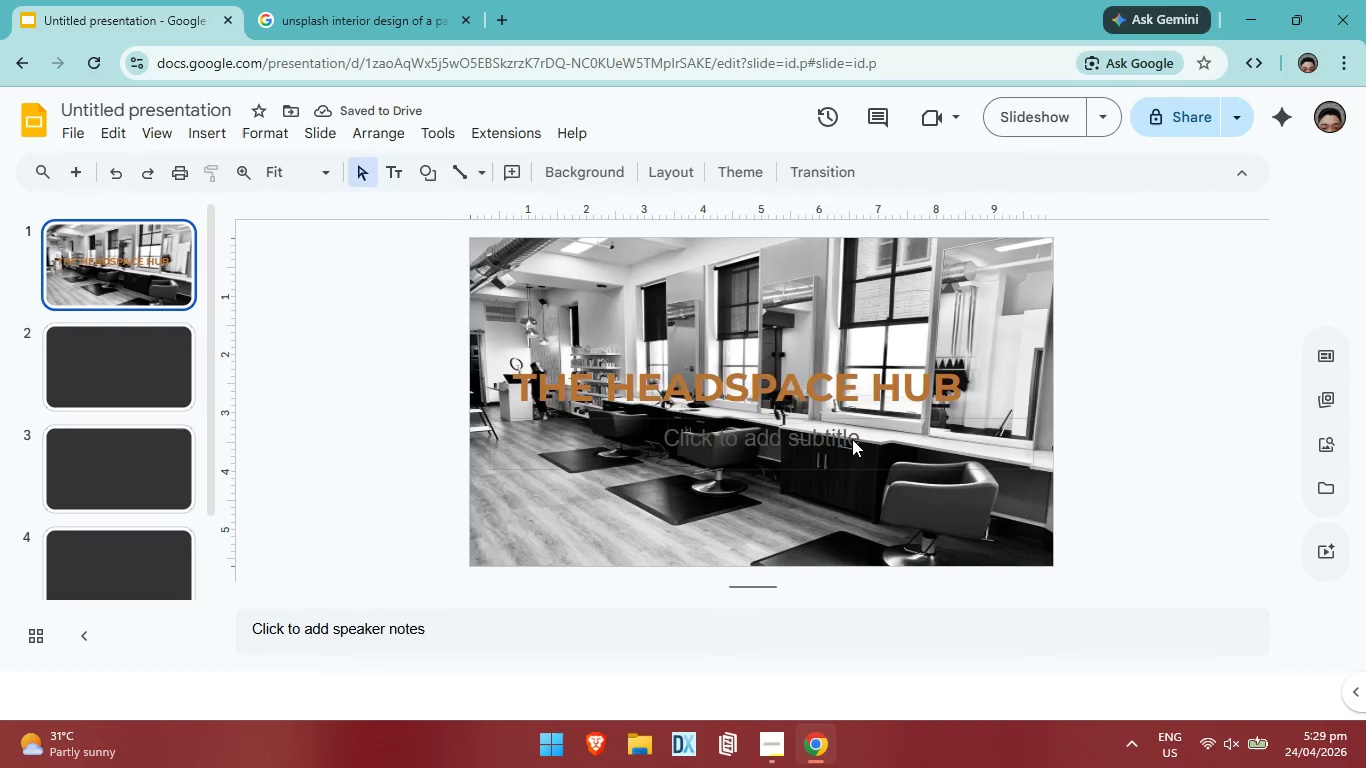 
triple_click([852, 439])
 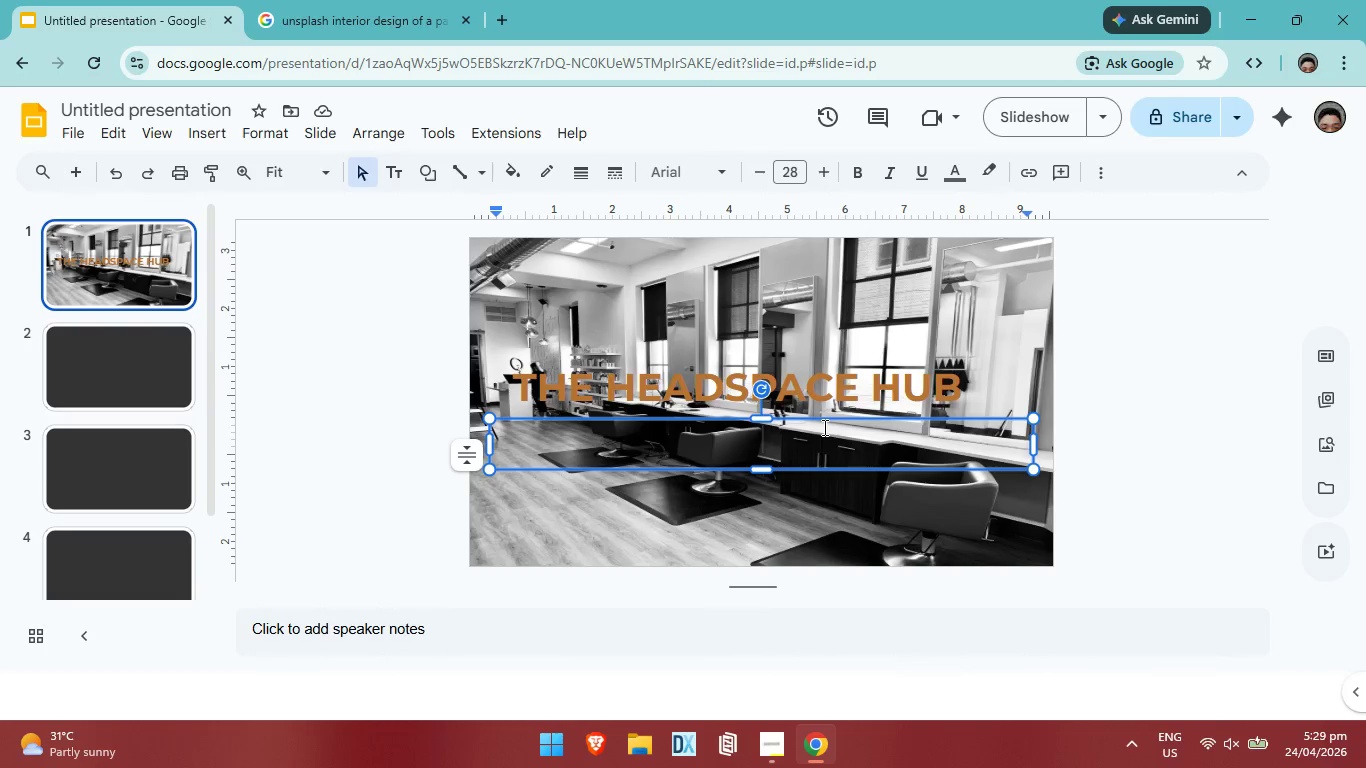 
wait(11.55)
 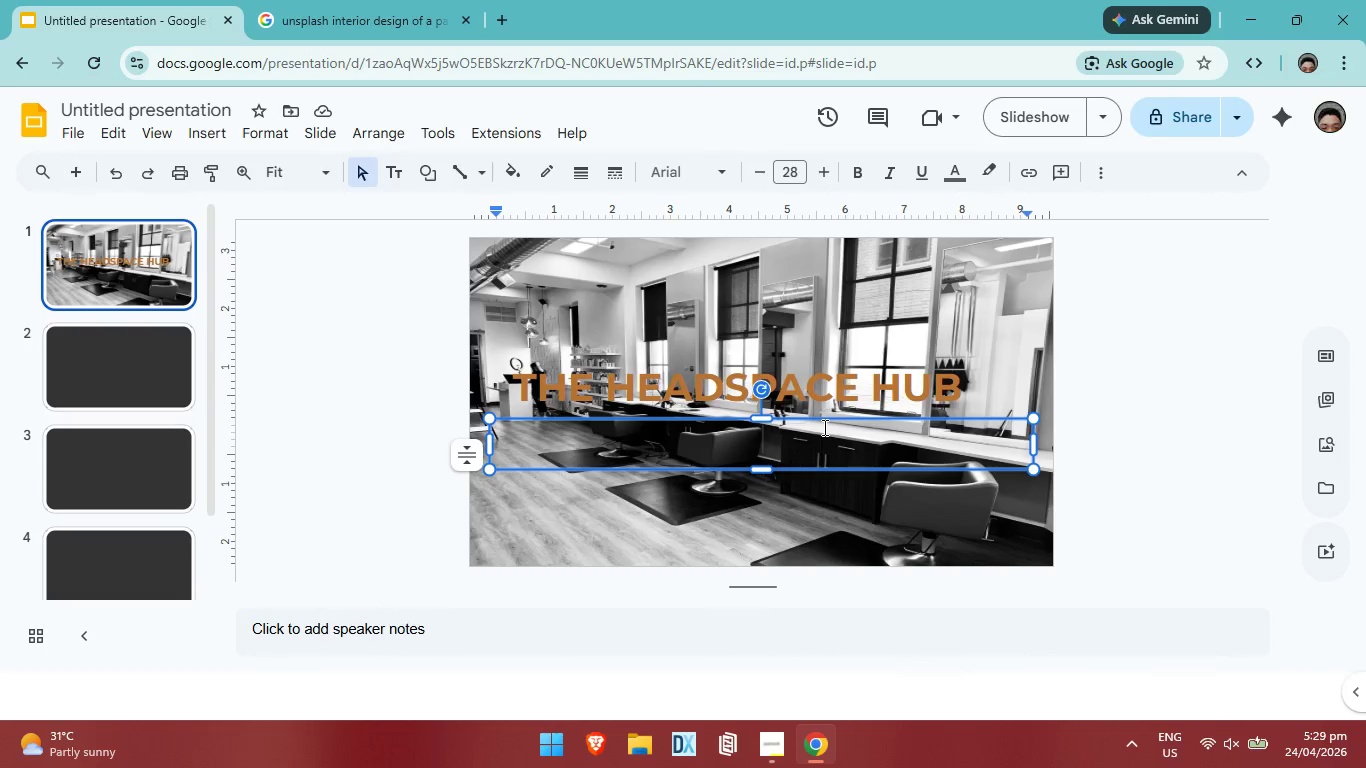 
left_click([851, 306])
 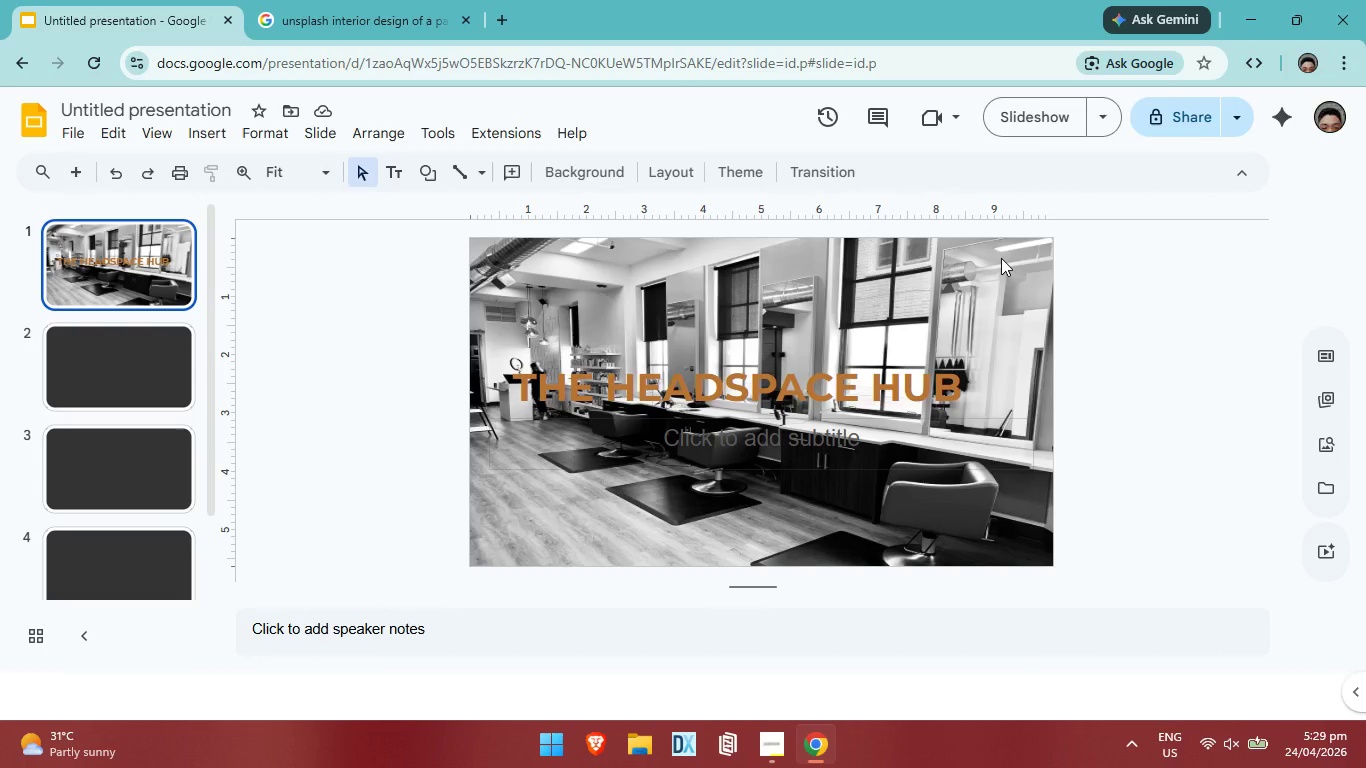 
double_click([1001, 258])
 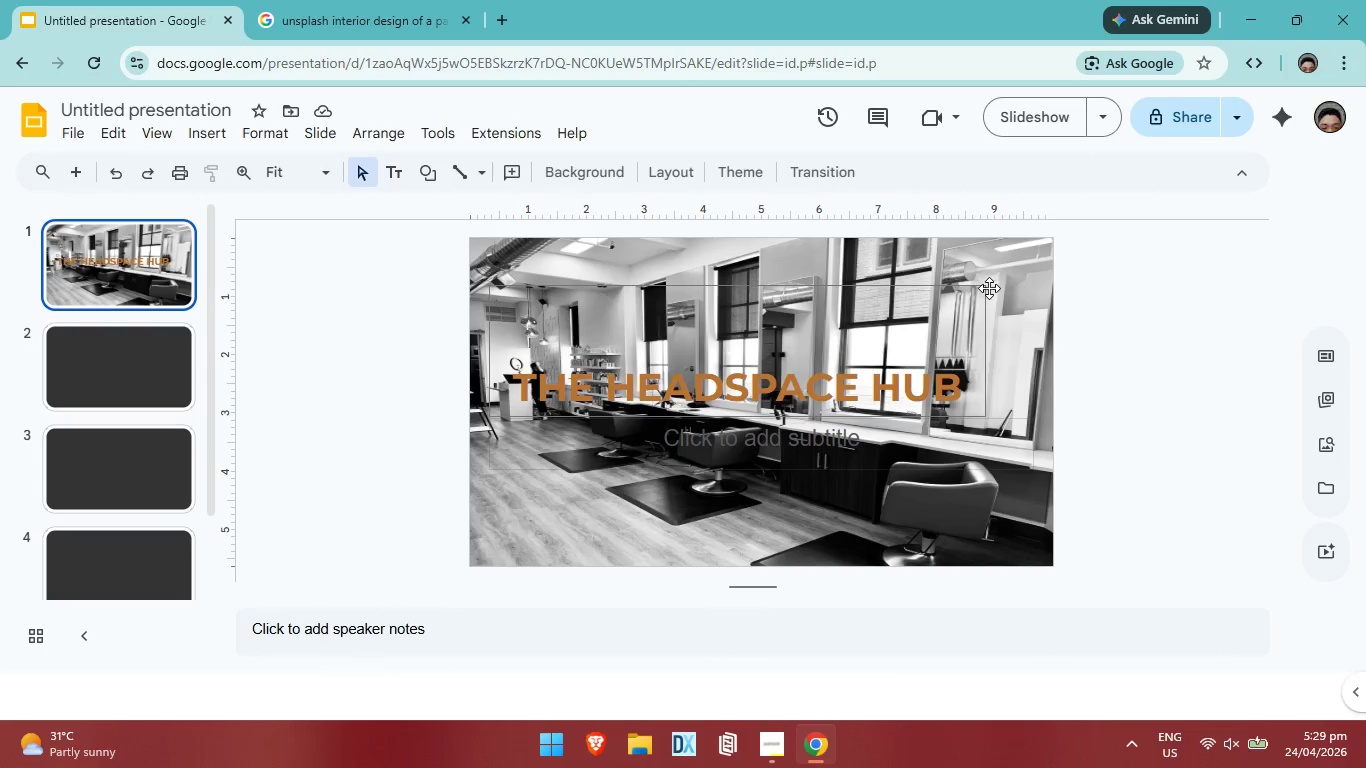 
triple_click([989, 288])
 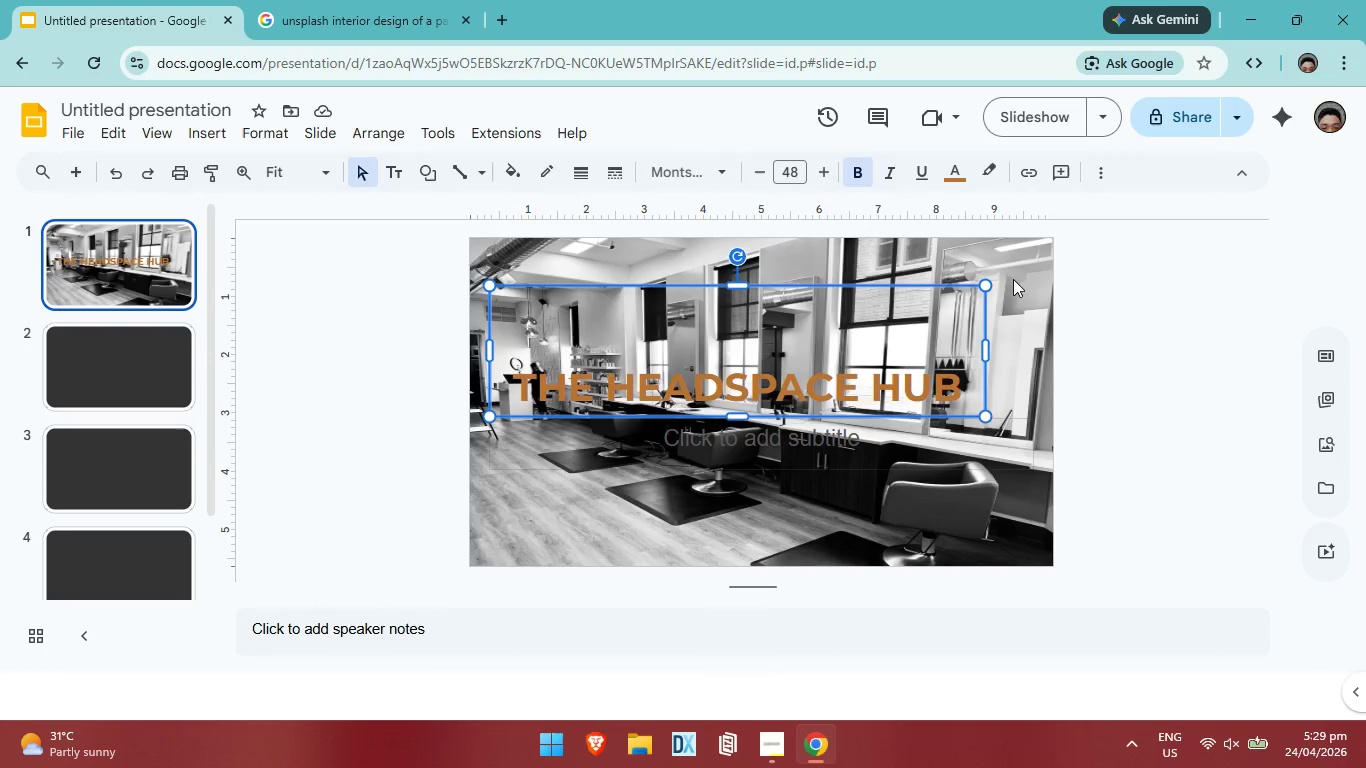 
left_click([1013, 279])
 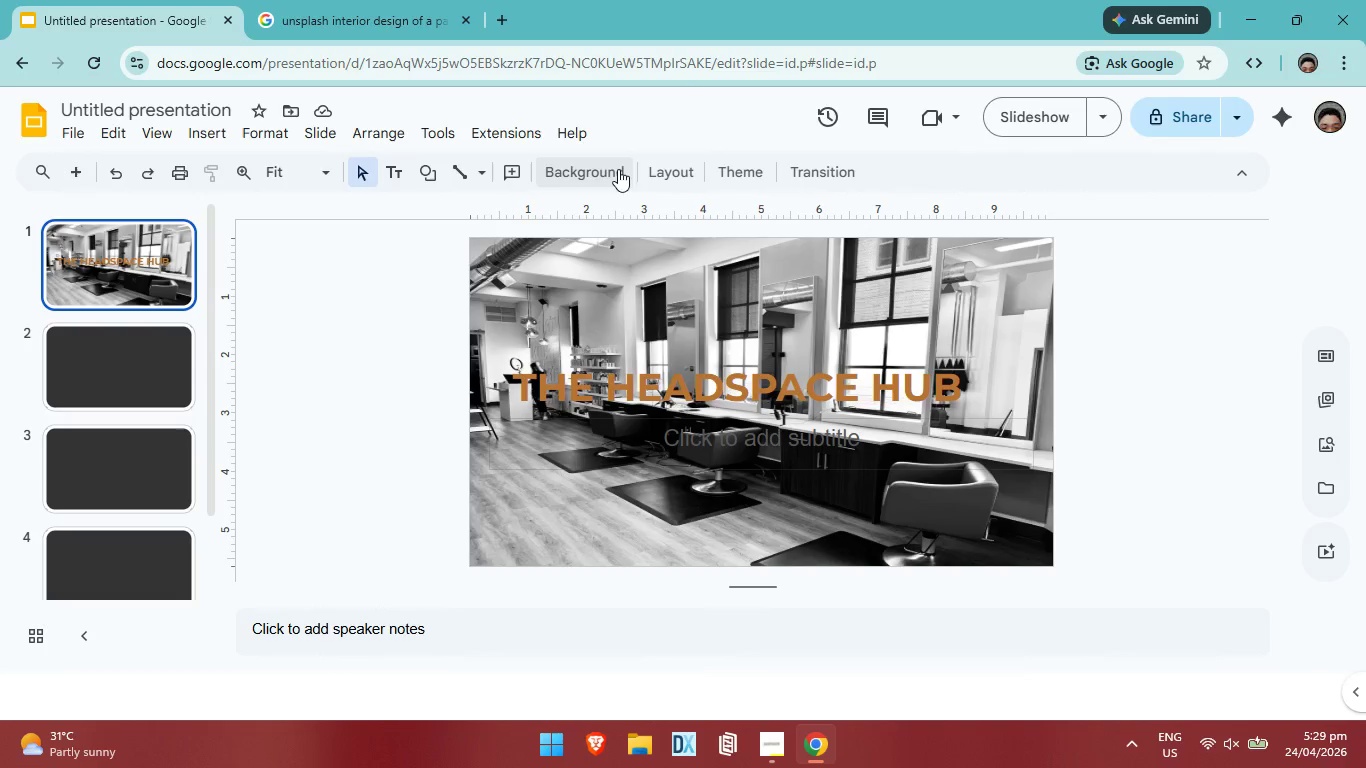 
left_click([607, 168])
 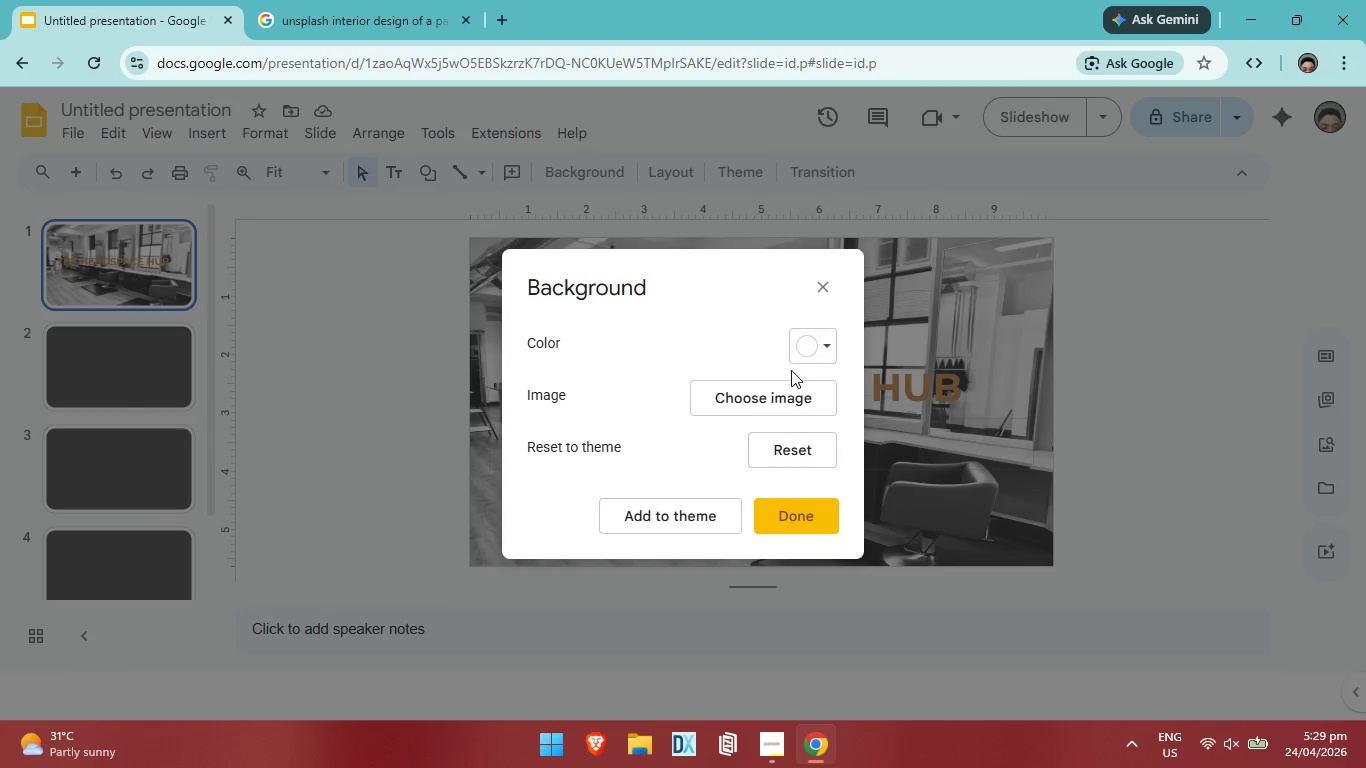 
left_click([827, 284])
 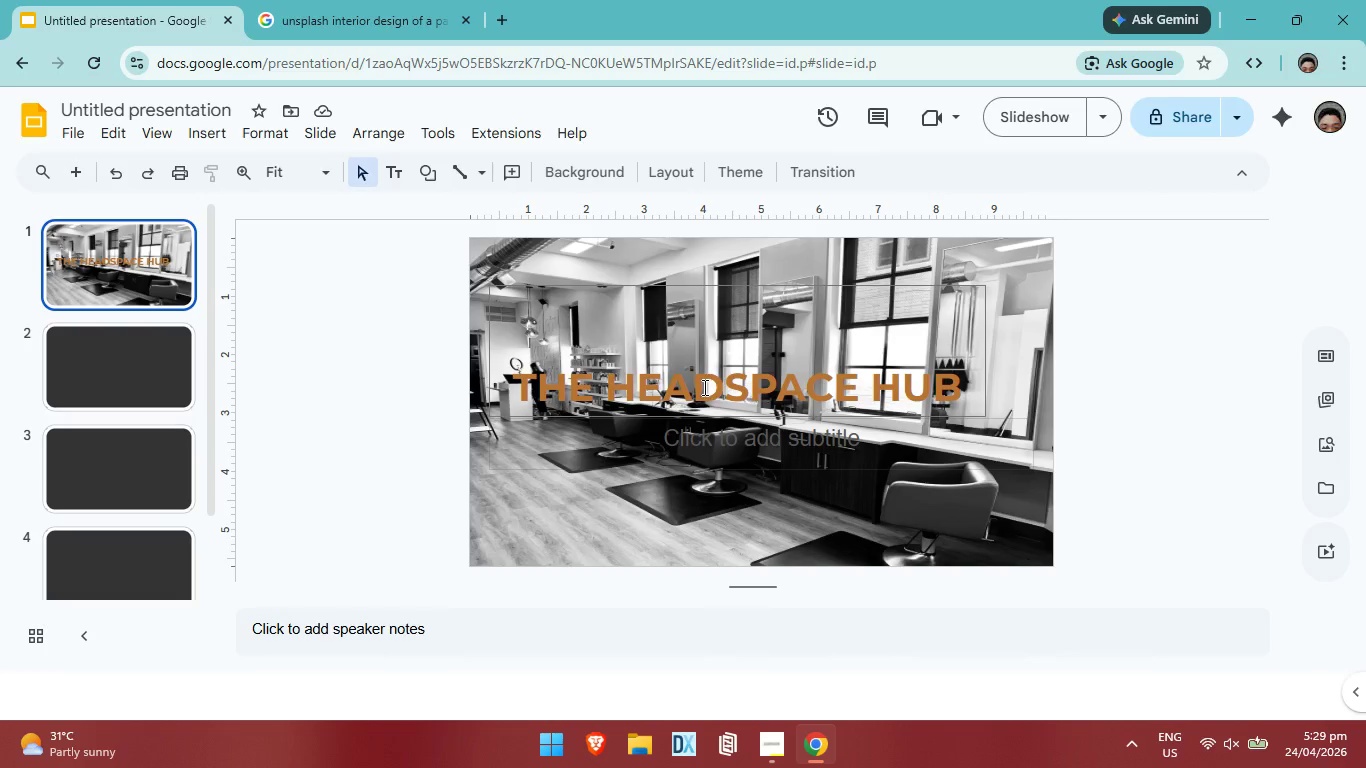 
left_click([745, 438])
 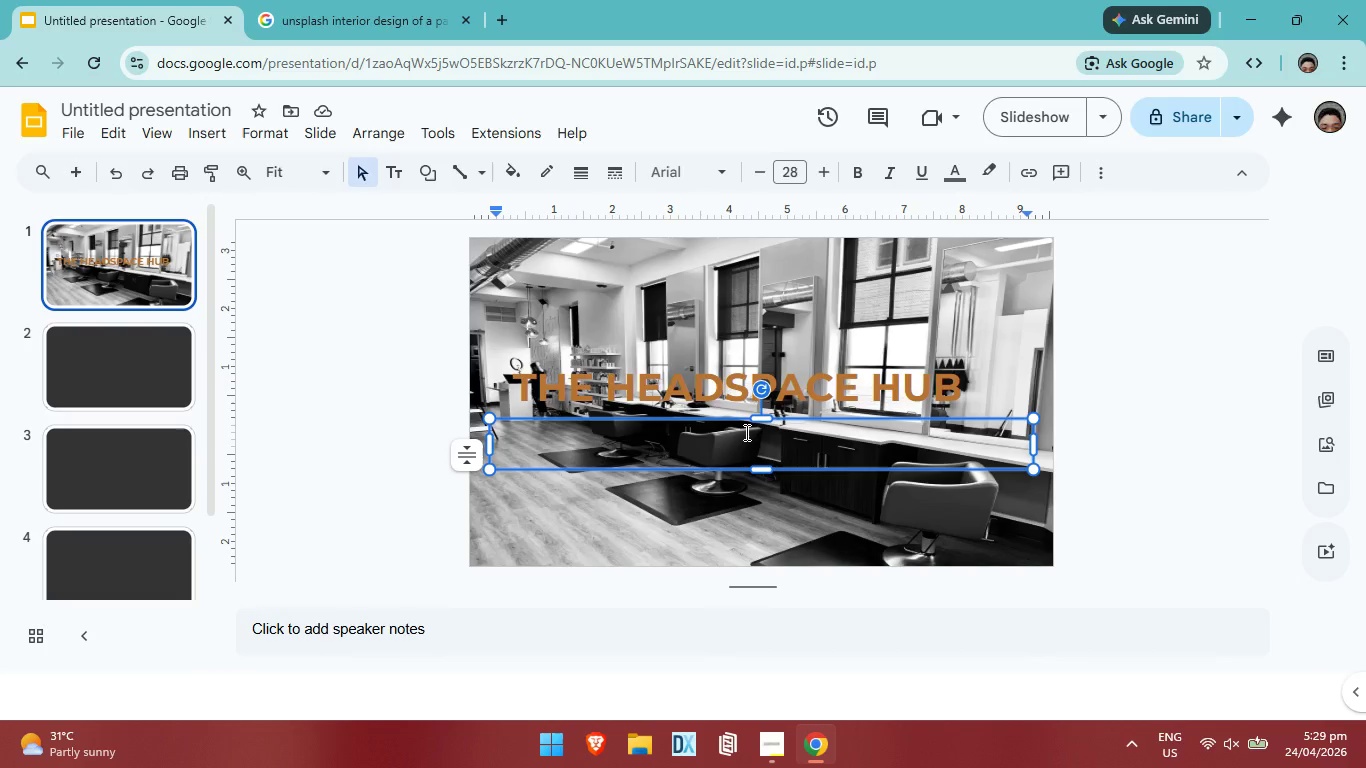 
type(tH )
key(Backspace)
key(Backspace)
key(Backspace)
type(tHE )
key(Backspace)
key(Backspace)
key(Backspace)
key(Backspace)
type(The Co-Working Revolution for Professional Stylits)
key(Backspace)
key(Backspace)
type(sts)
 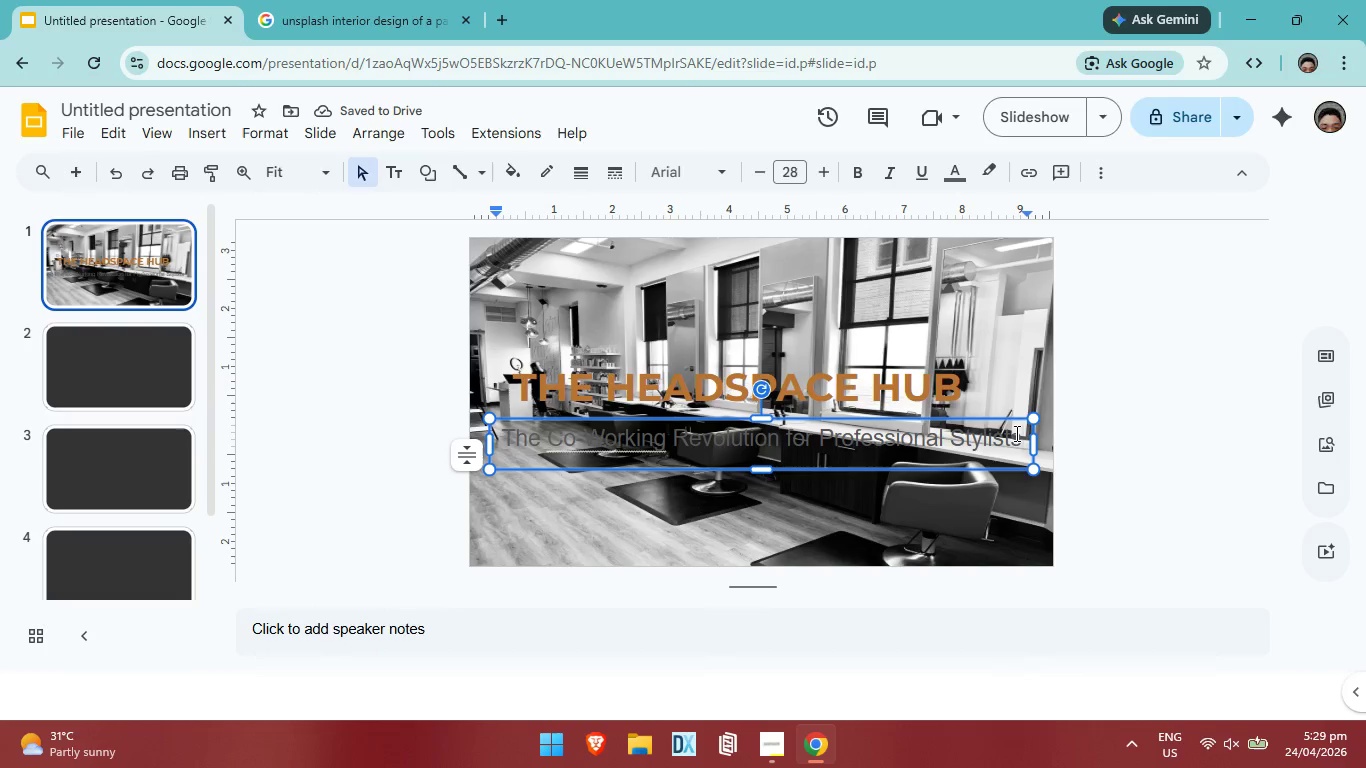 
left_click([761, 164])
 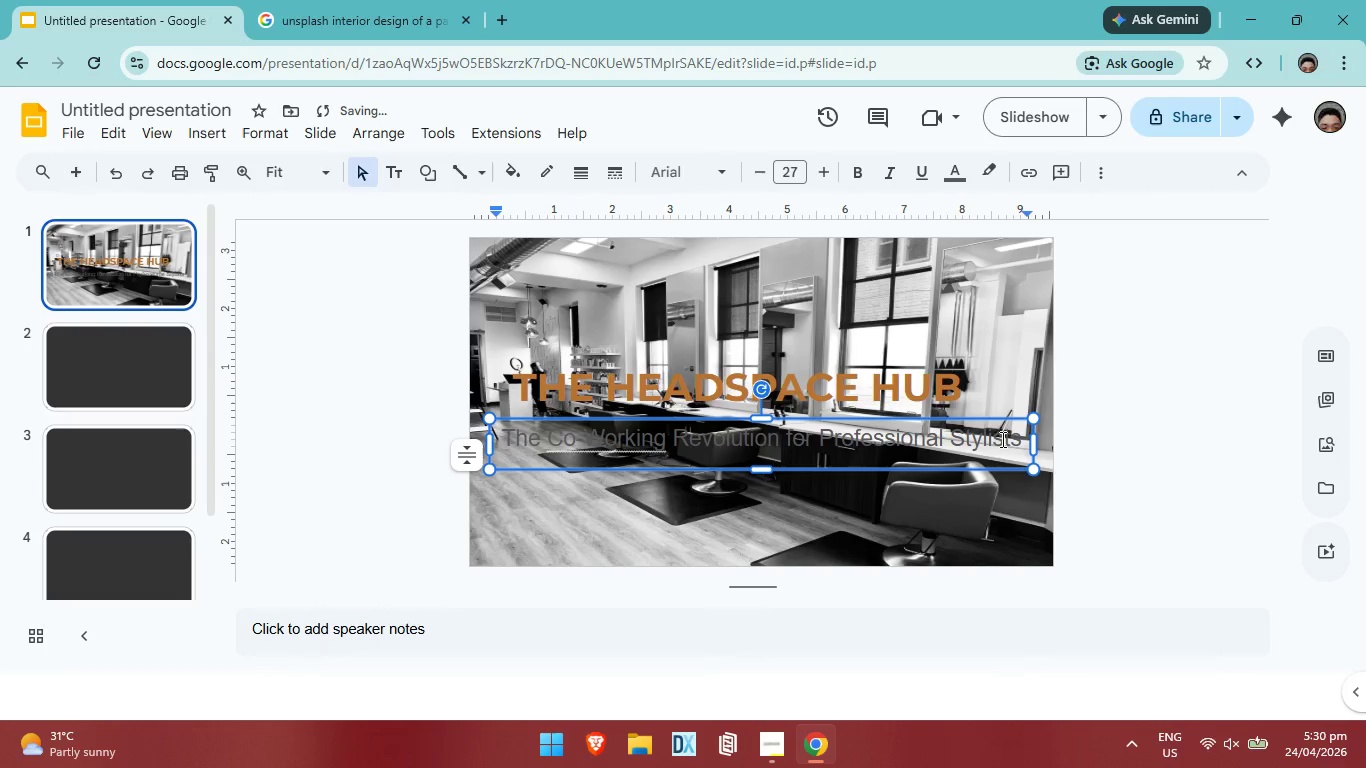 
hold_key(key=ControlLeft, duration=0.36)
 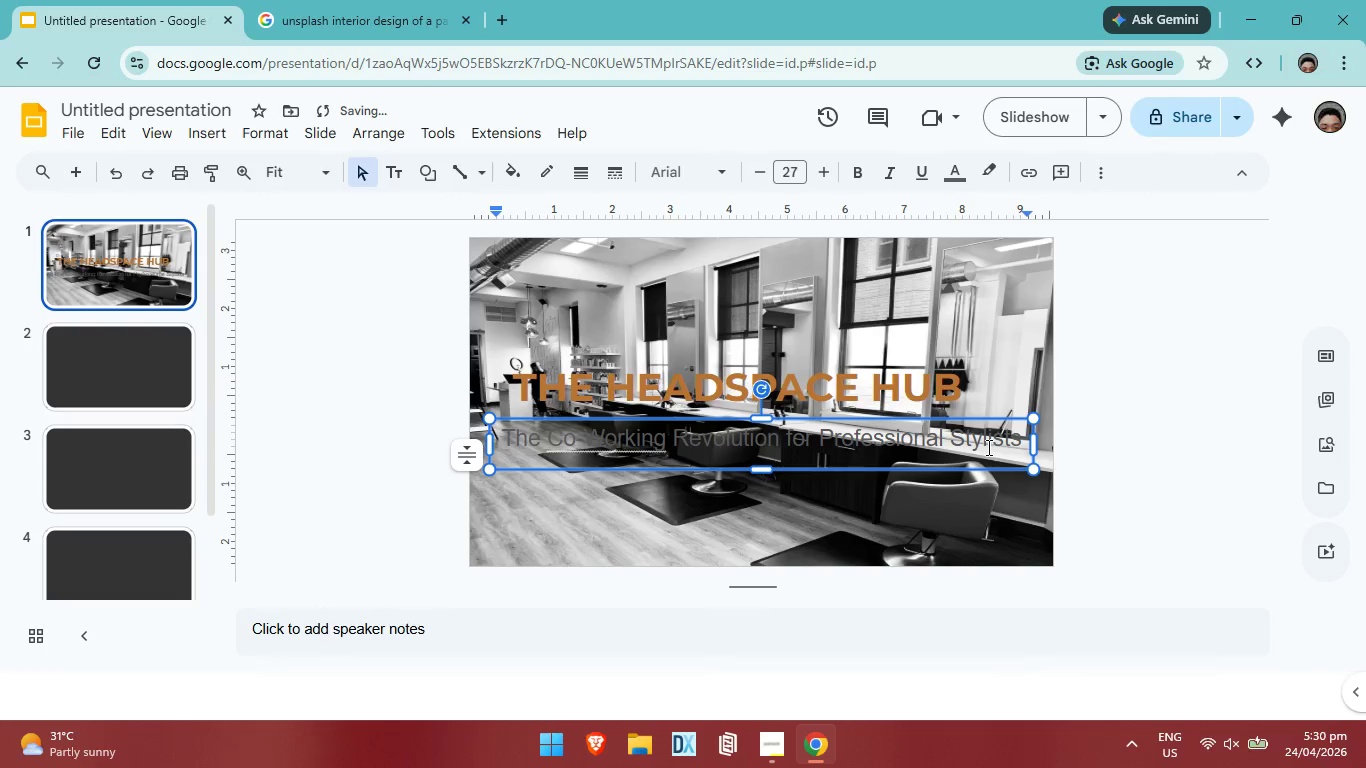 
key(Control+S)
 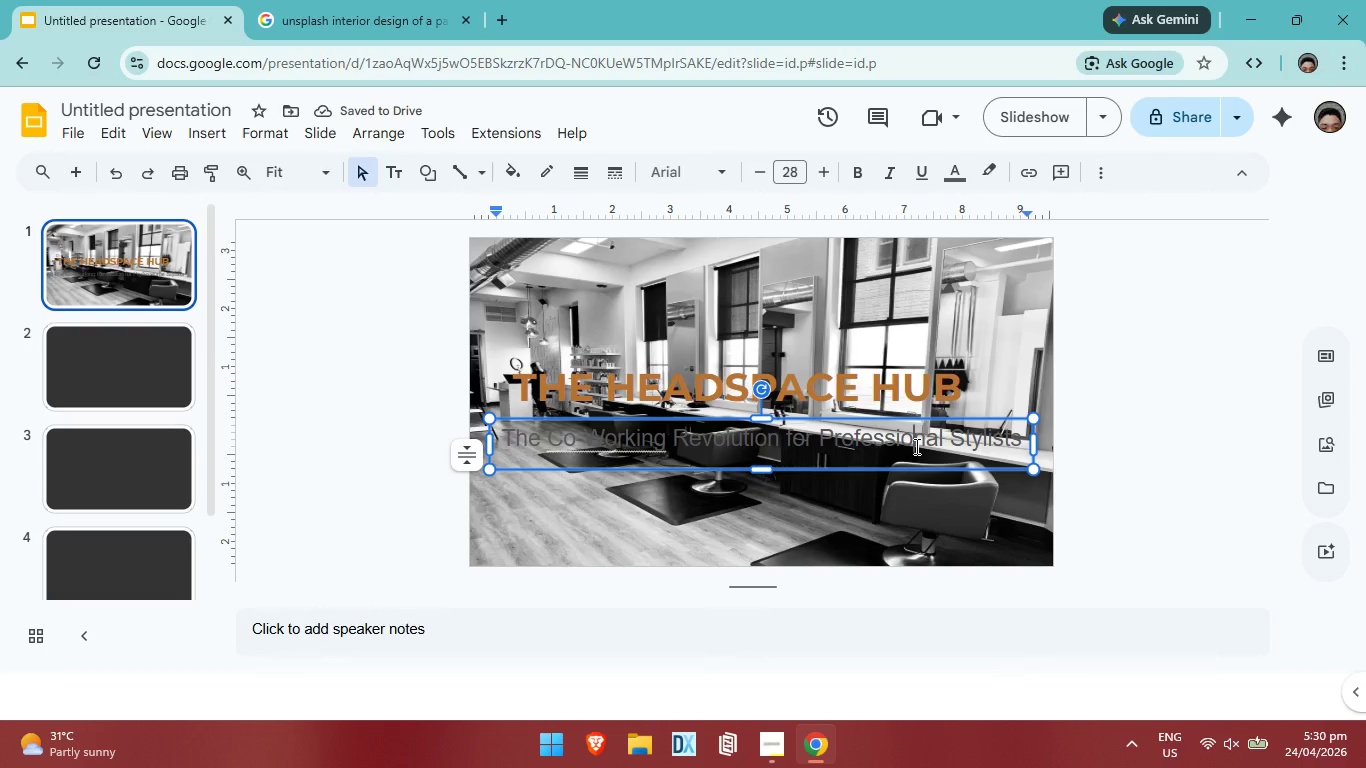 
key(Control+A)
 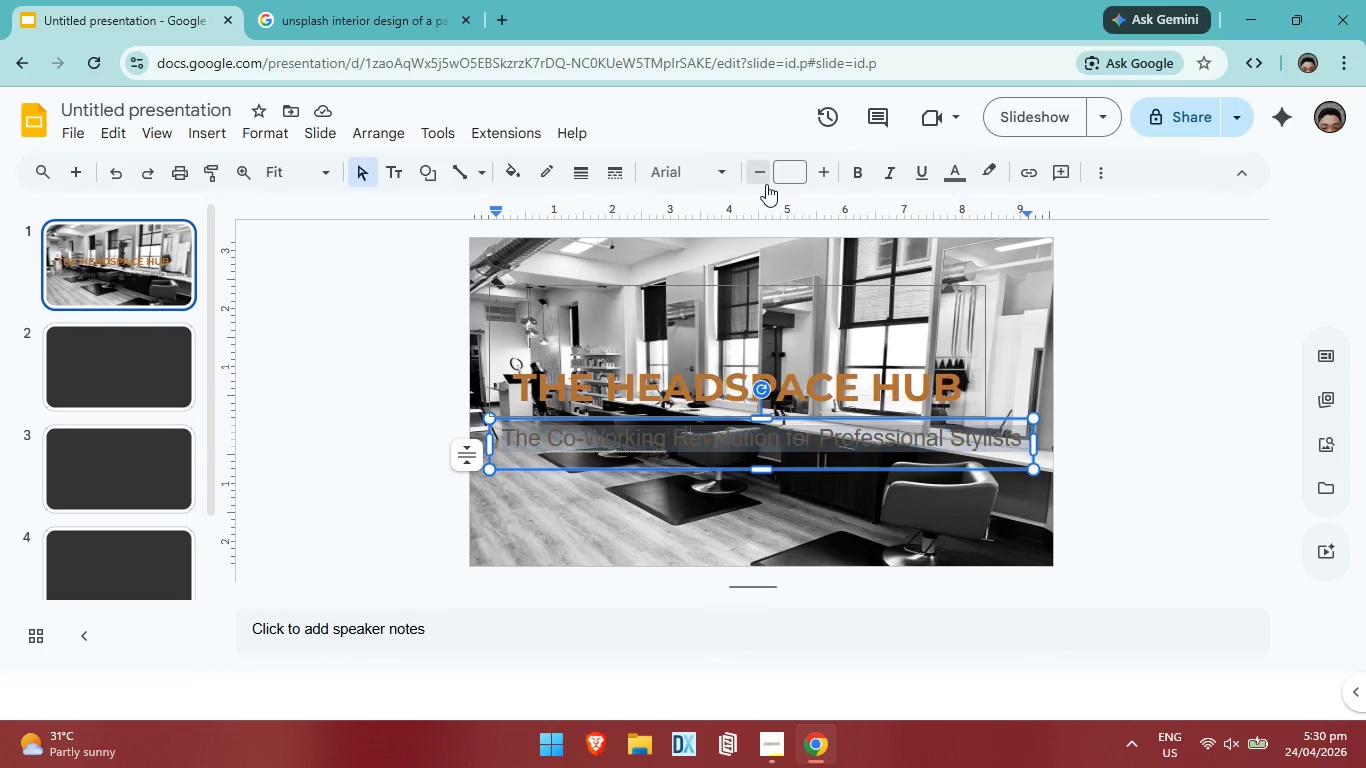 
double_click([766, 184])
 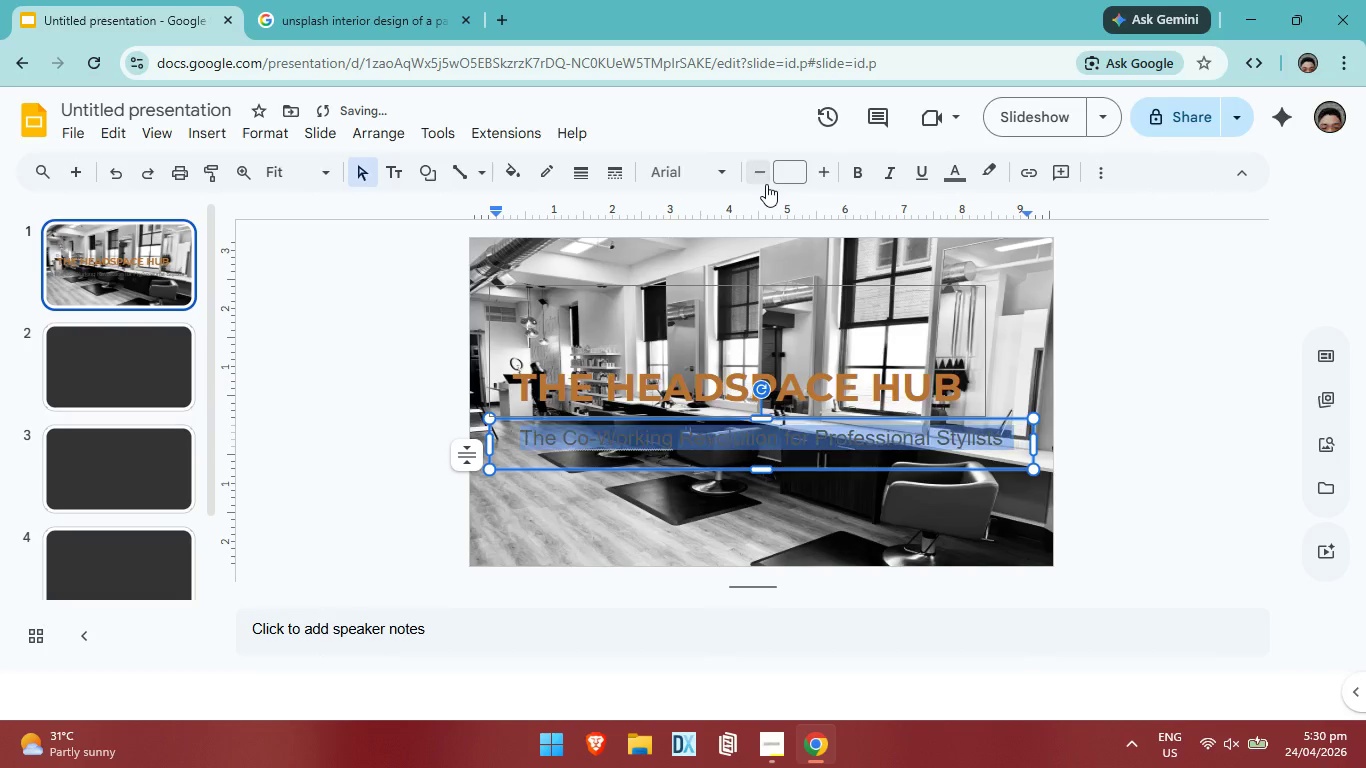 
triple_click([766, 184])
 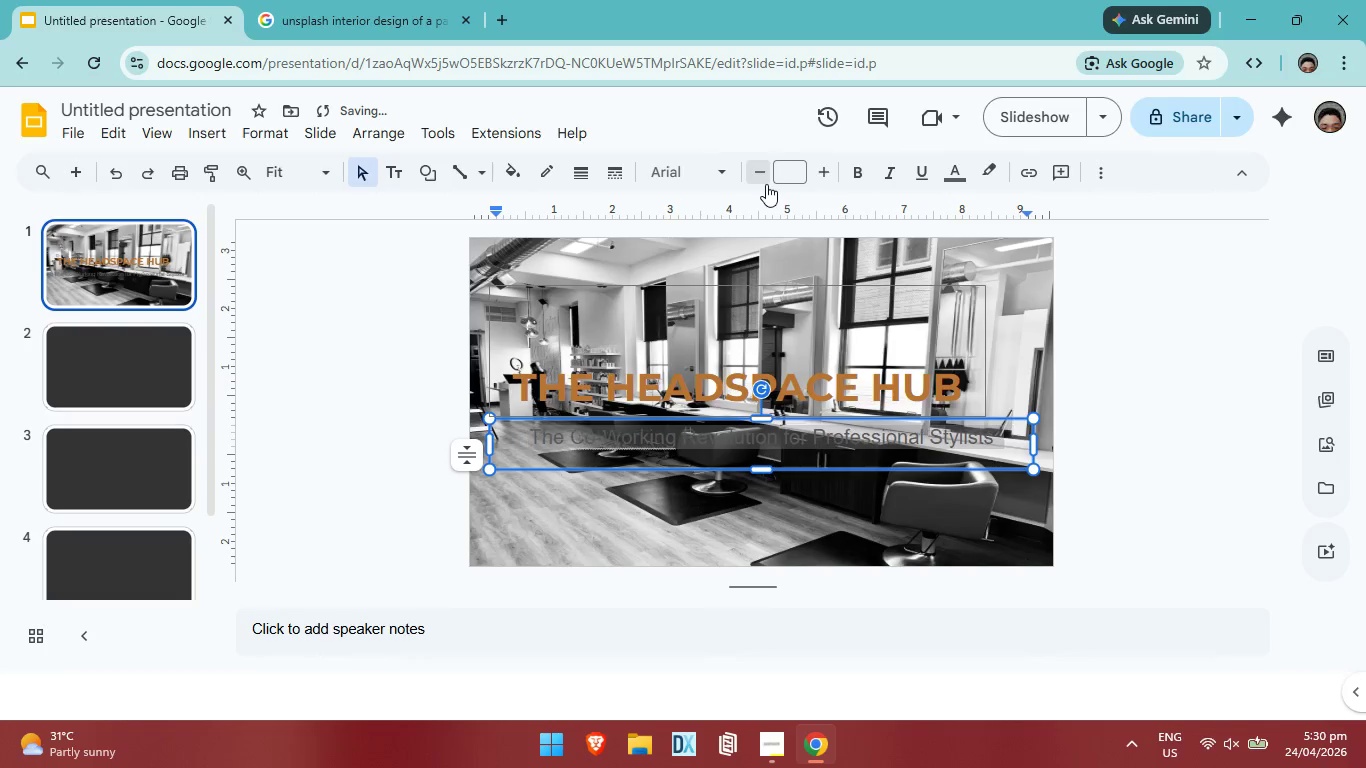 
triple_click([766, 184])
 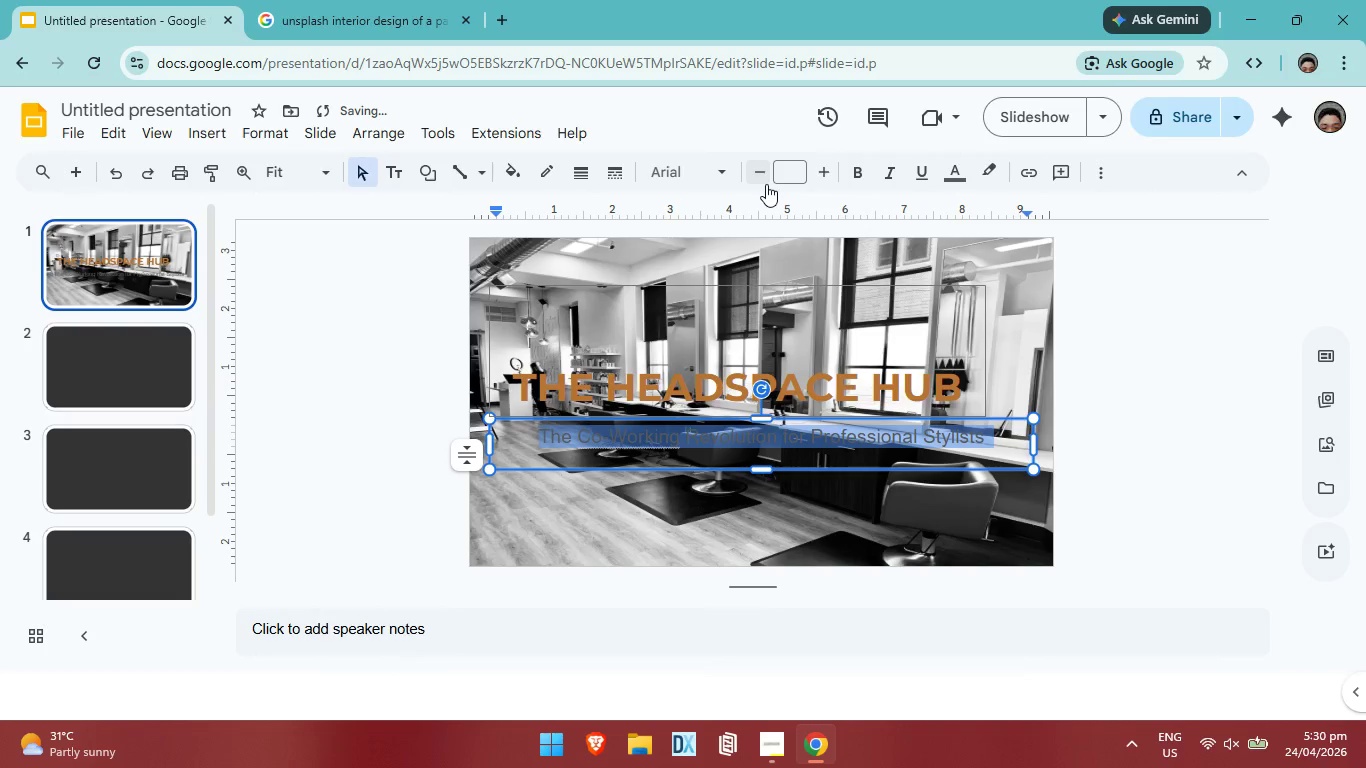 
left_click([766, 184])
 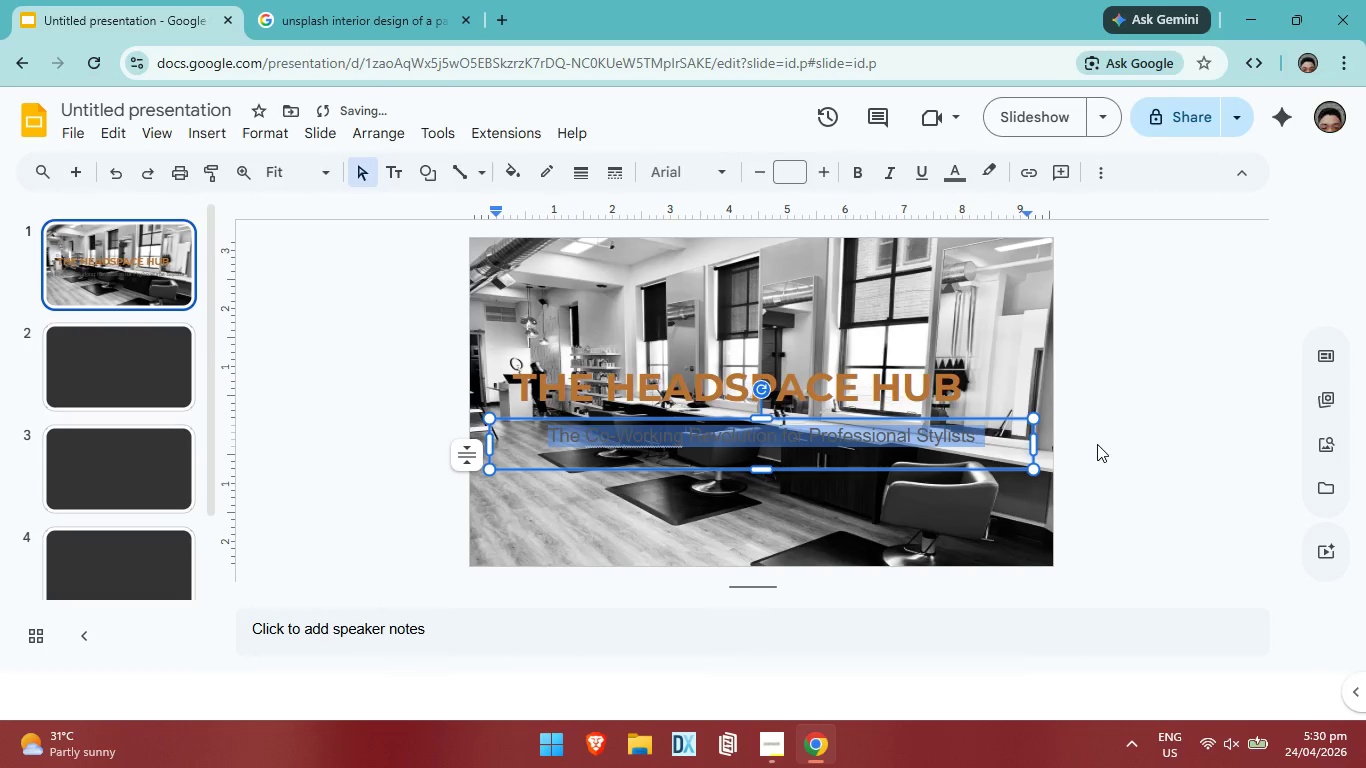 
left_click([1145, 449])
 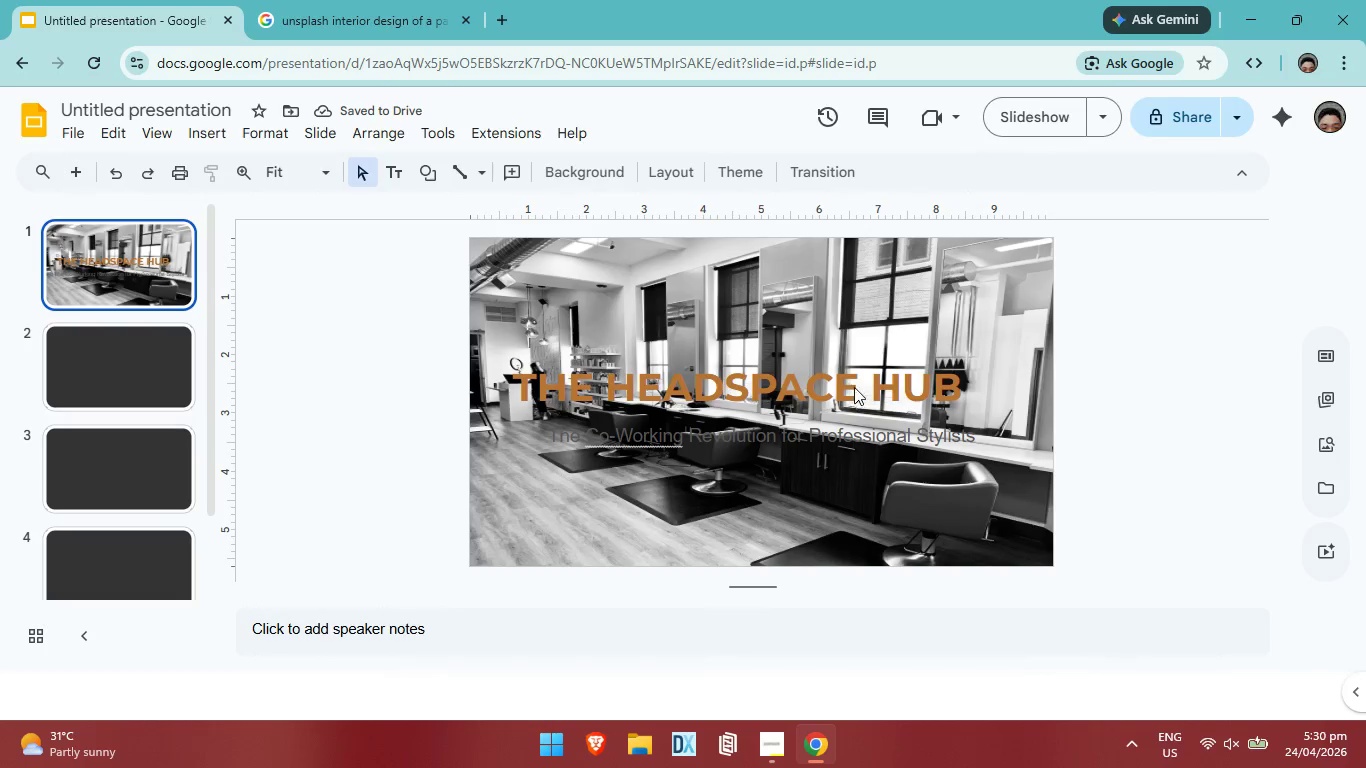 
left_click([854, 387])
 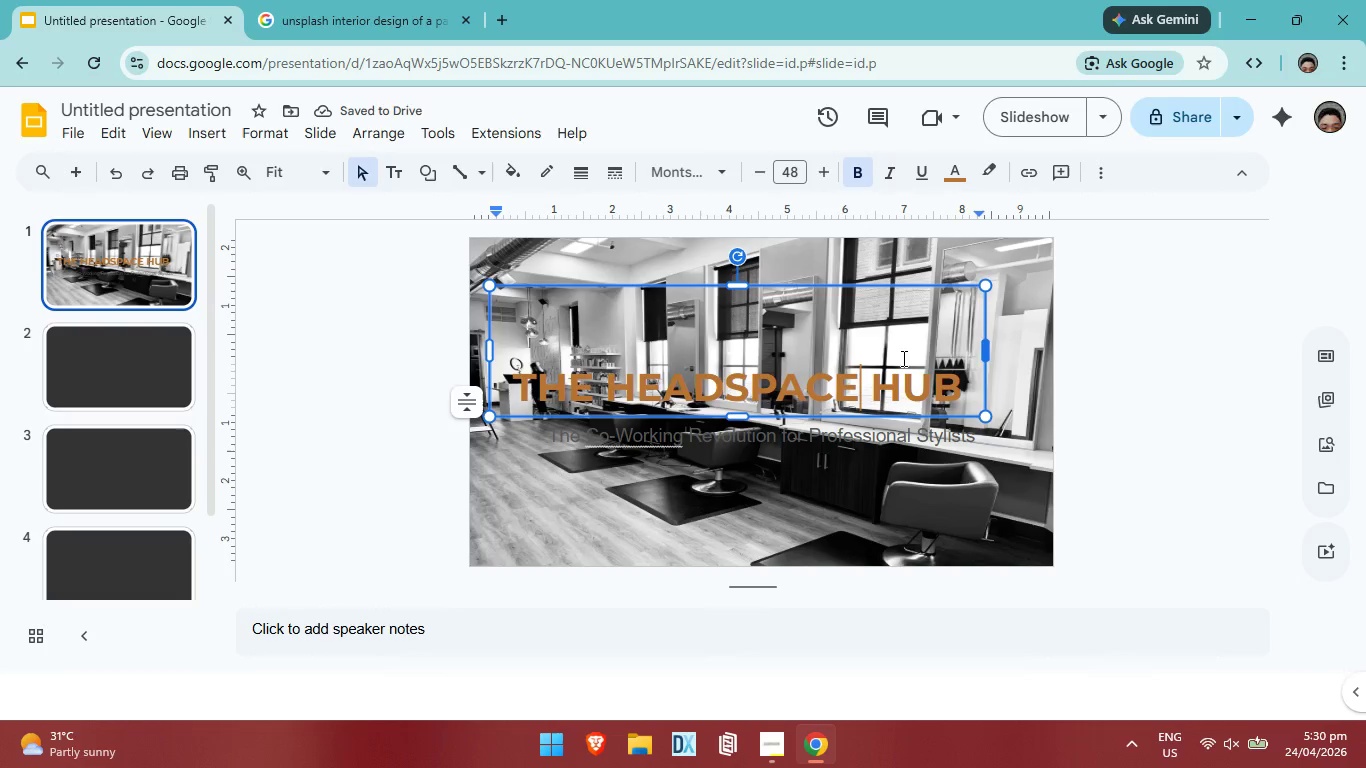 
left_click_drag(start_coordinate=[783, 284], to_coordinate=[786, 274])
 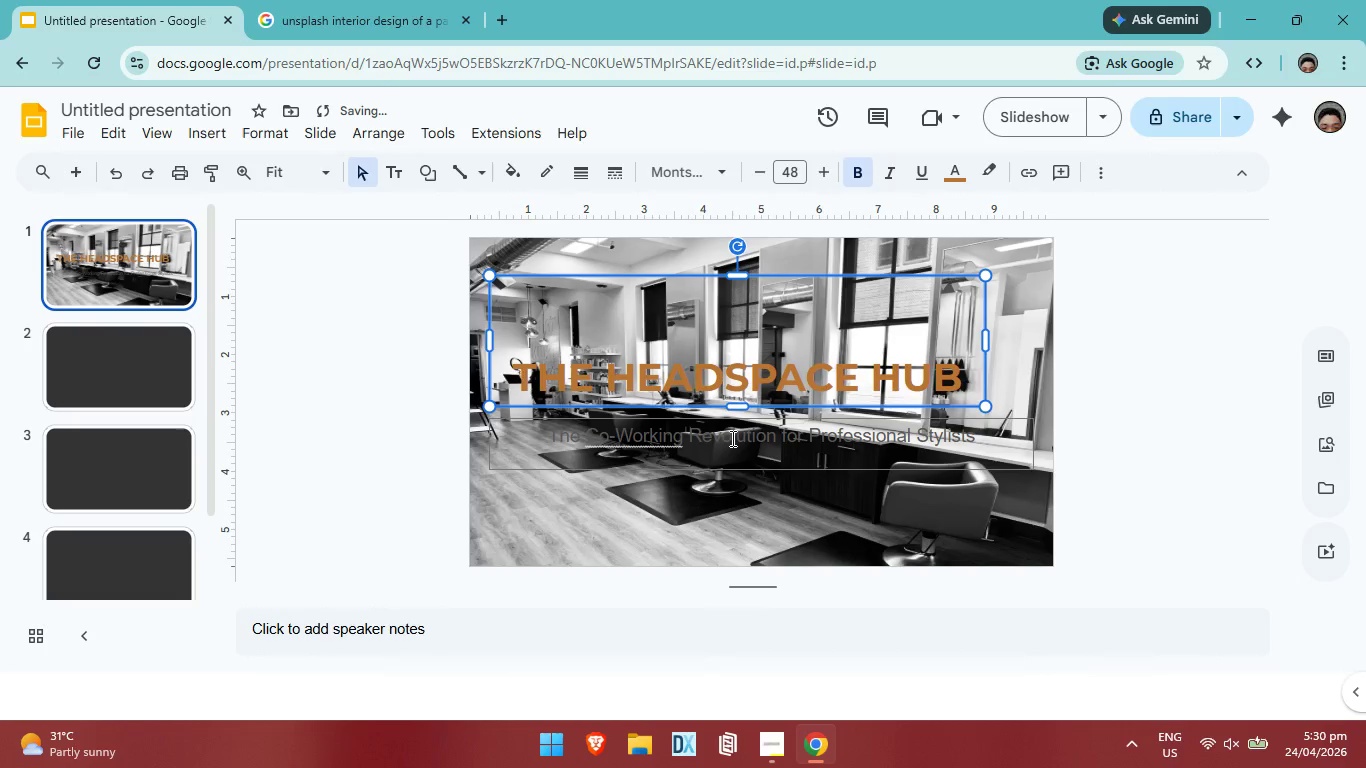 
left_click([731, 438])
 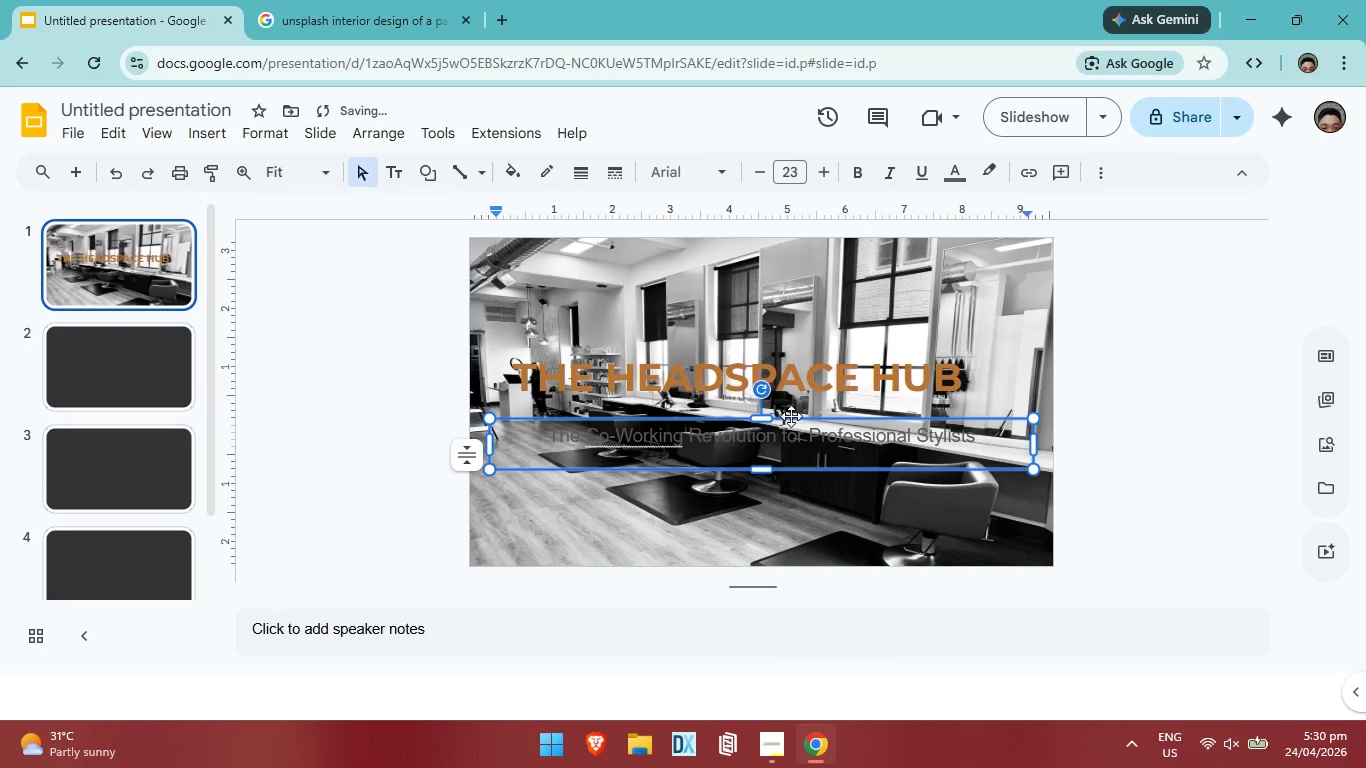 
left_click_drag(start_coordinate=[791, 416], to_coordinate=[792, 402])
 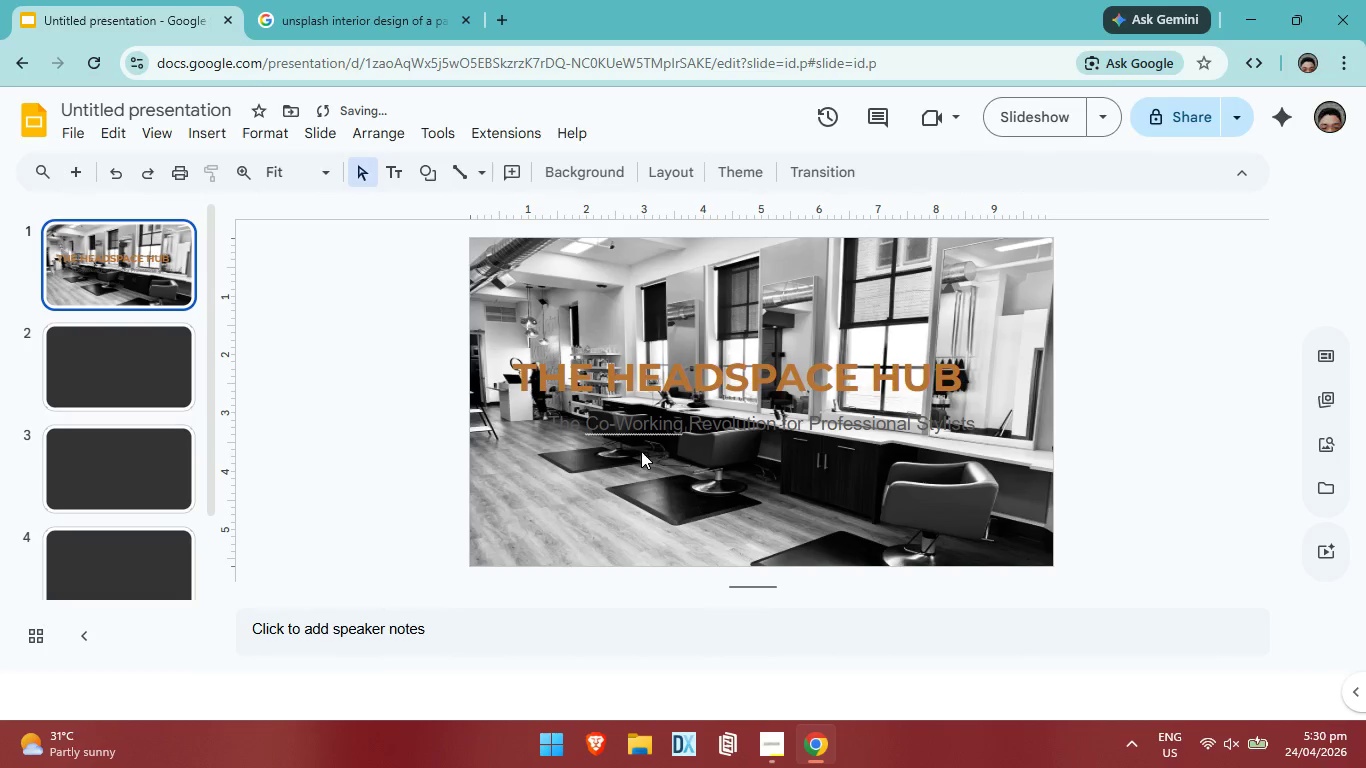 
double_click([647, 427])
 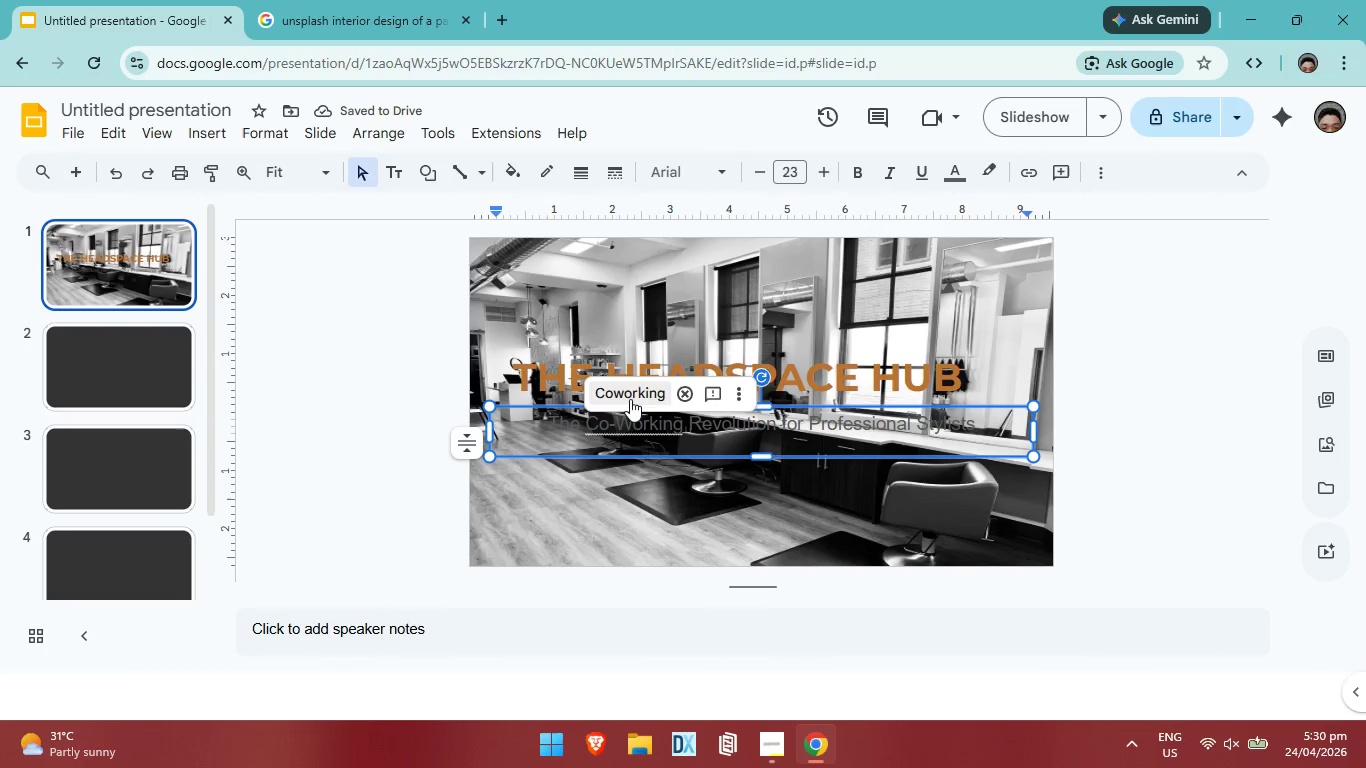 
left_click([630, 394])
 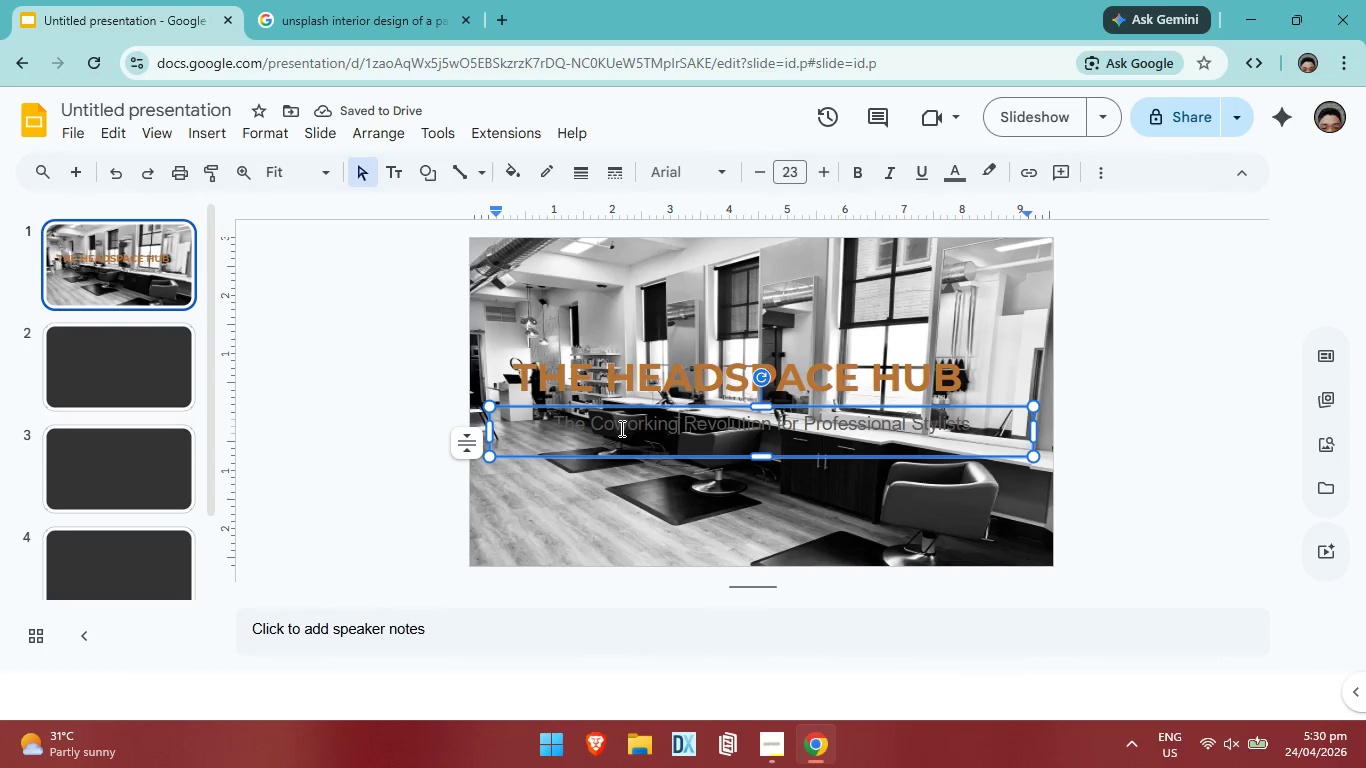 
left_click([611, 426])
 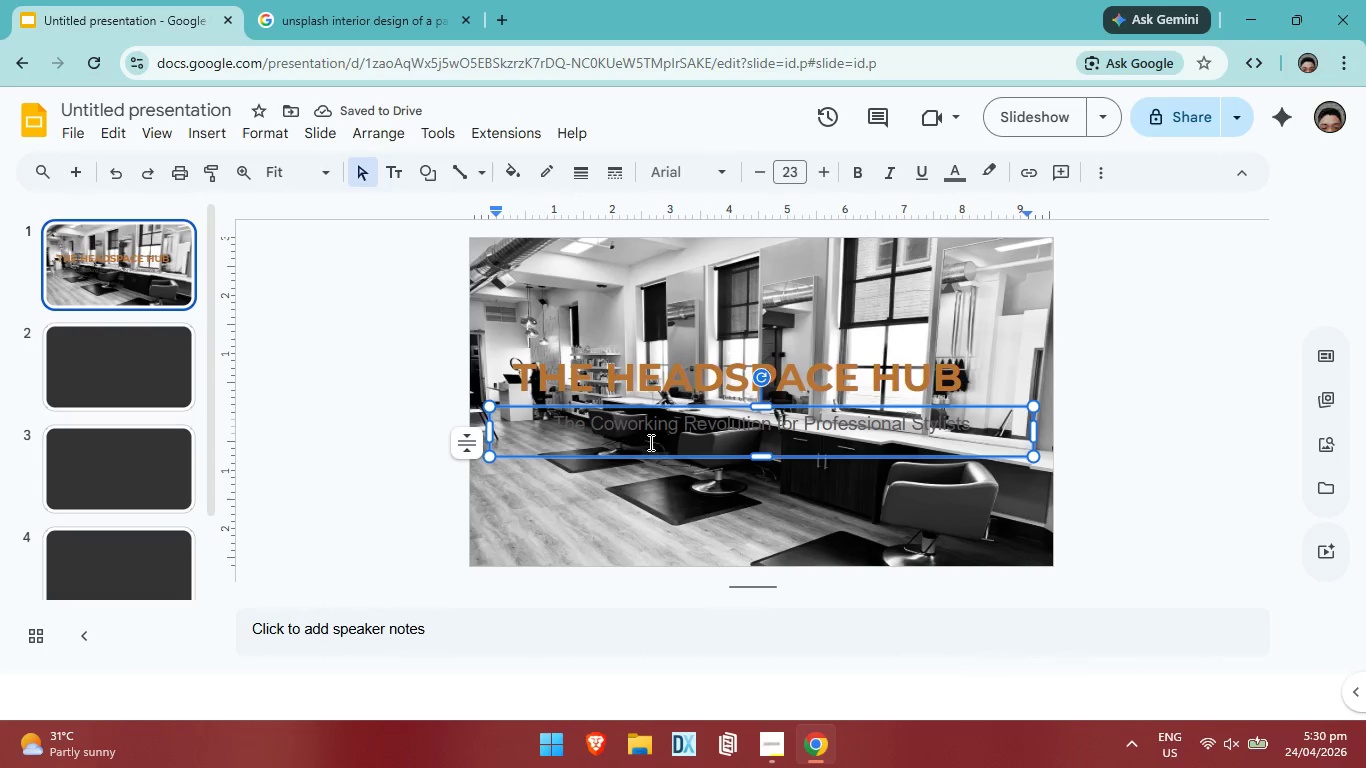 
key(Minus)
 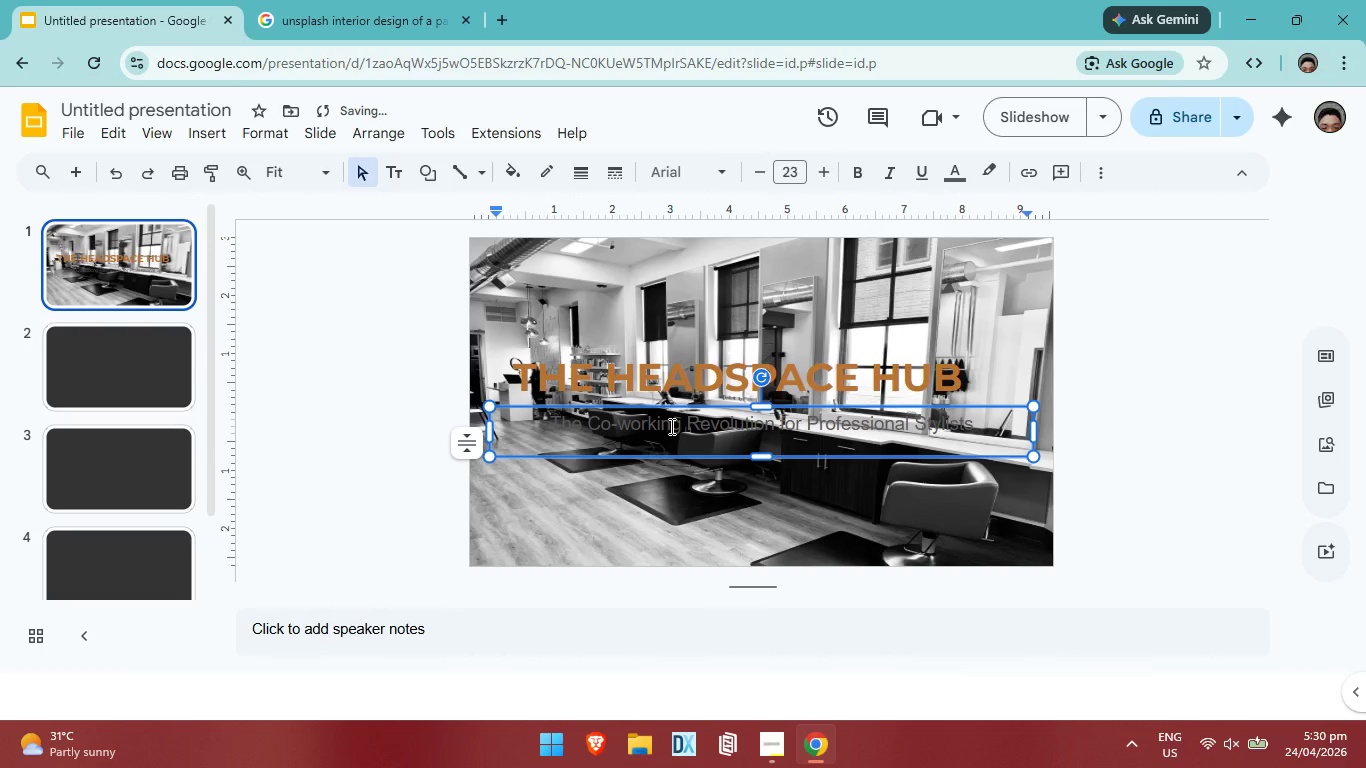 
key(ArrowRight)
 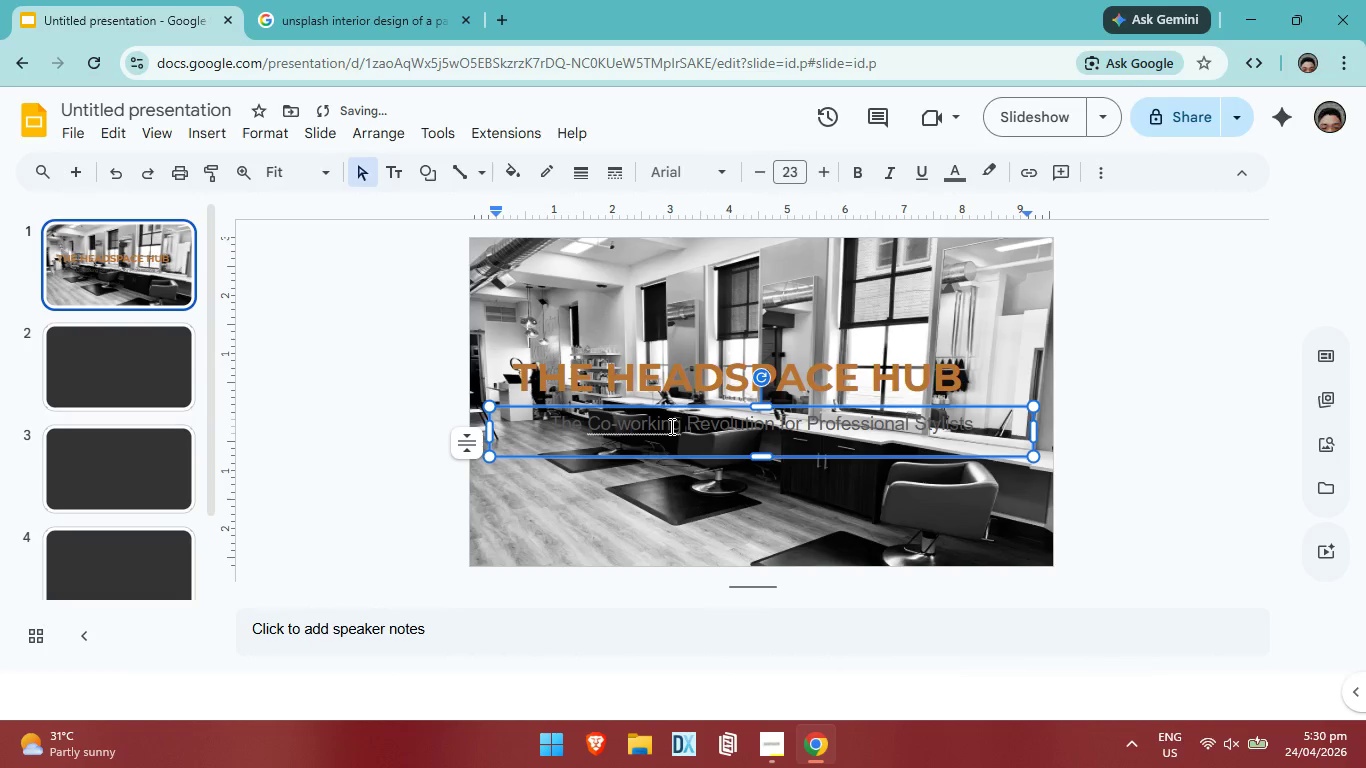 
key(Backspace)
 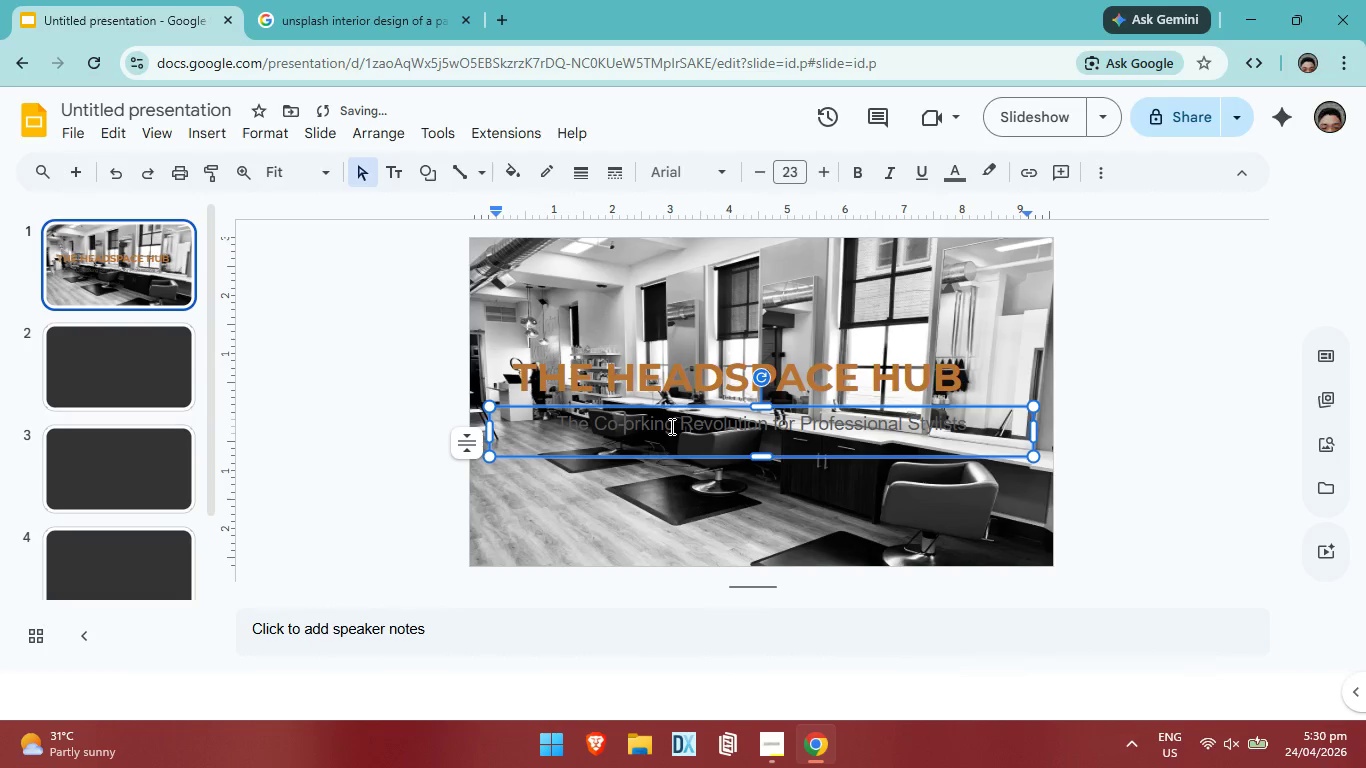 
key(CapsLock)
 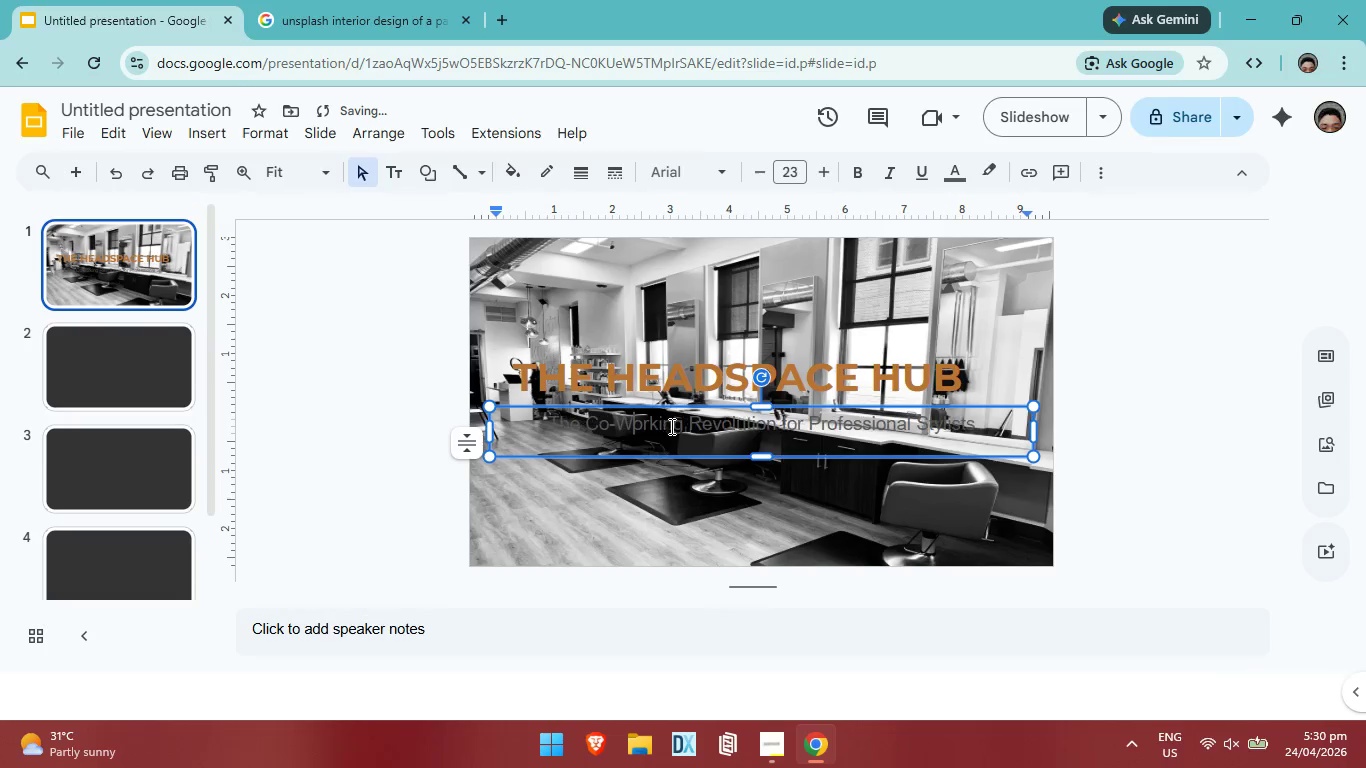 
key(W)
 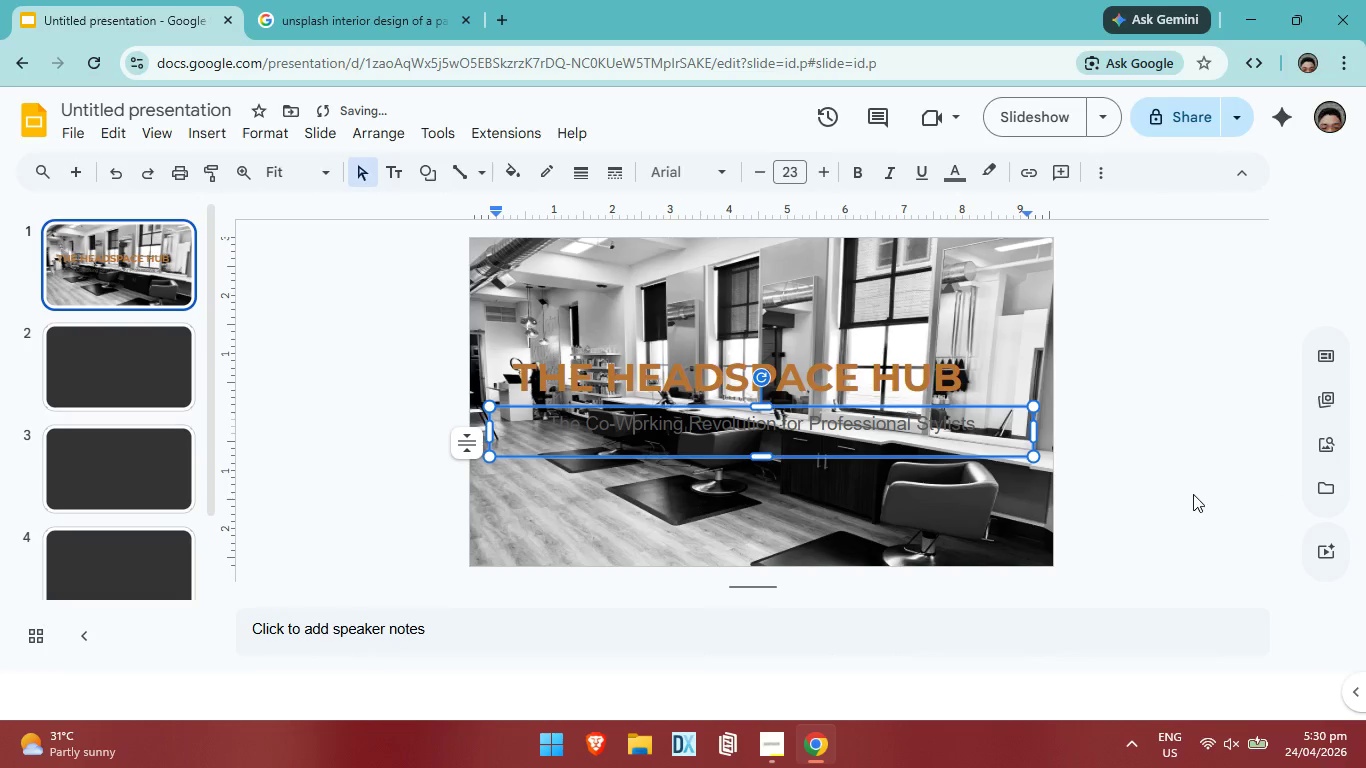 
left_click([1174, 483])
 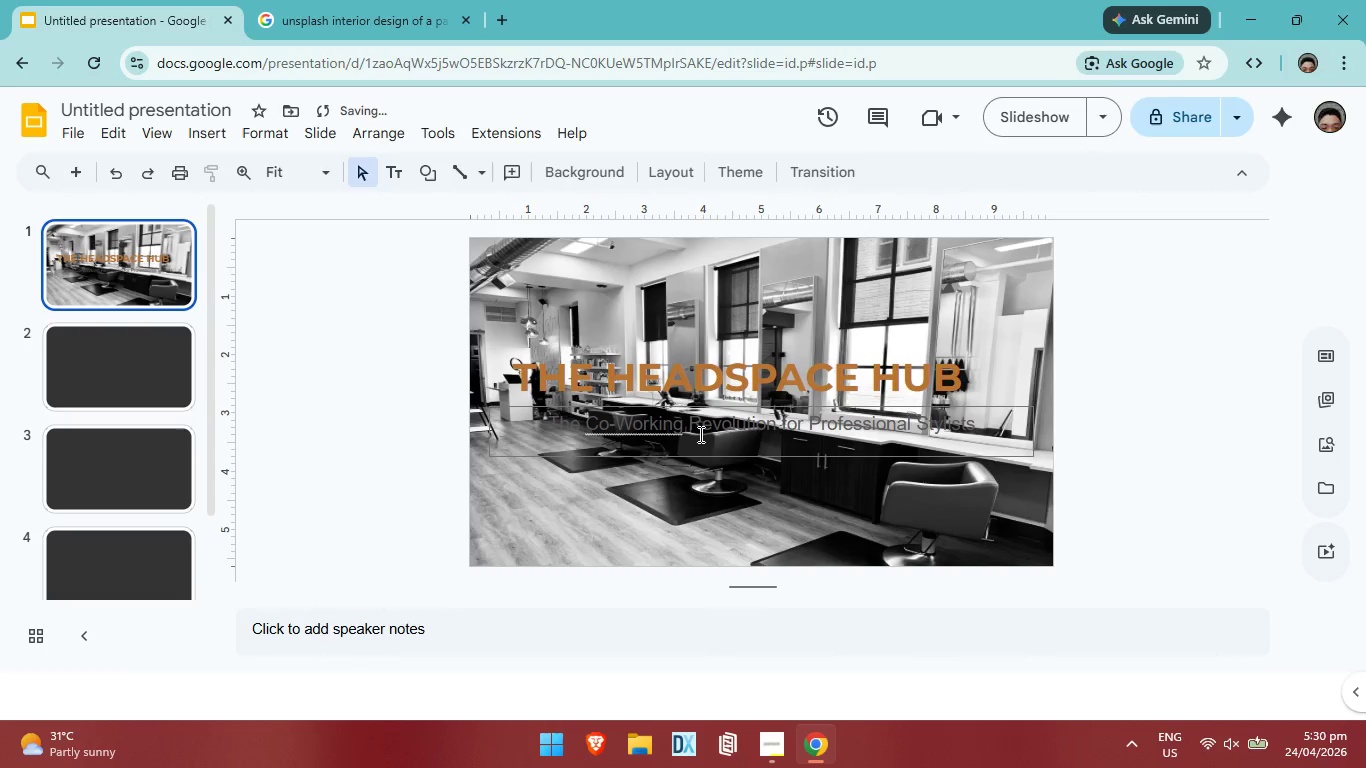 
left_click([703, 423])
 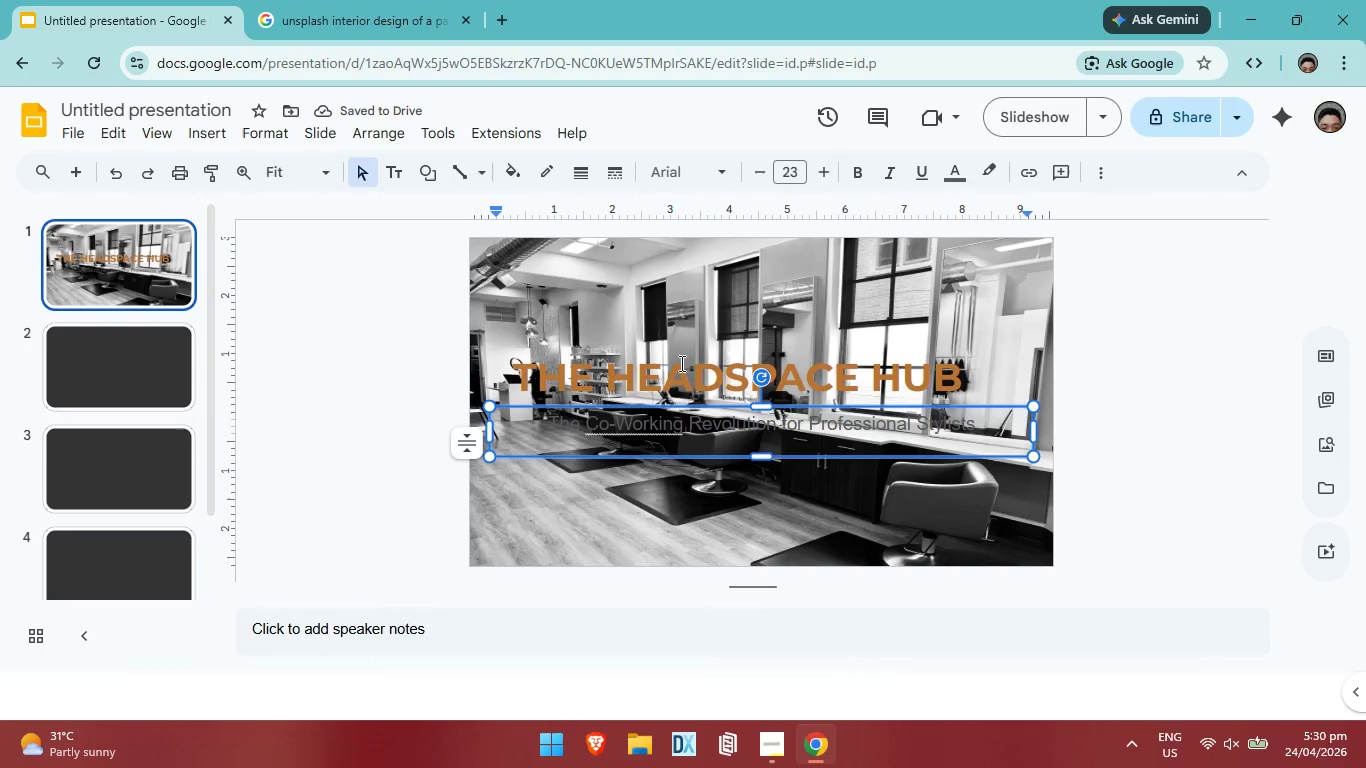 
left_click([680, 362])
 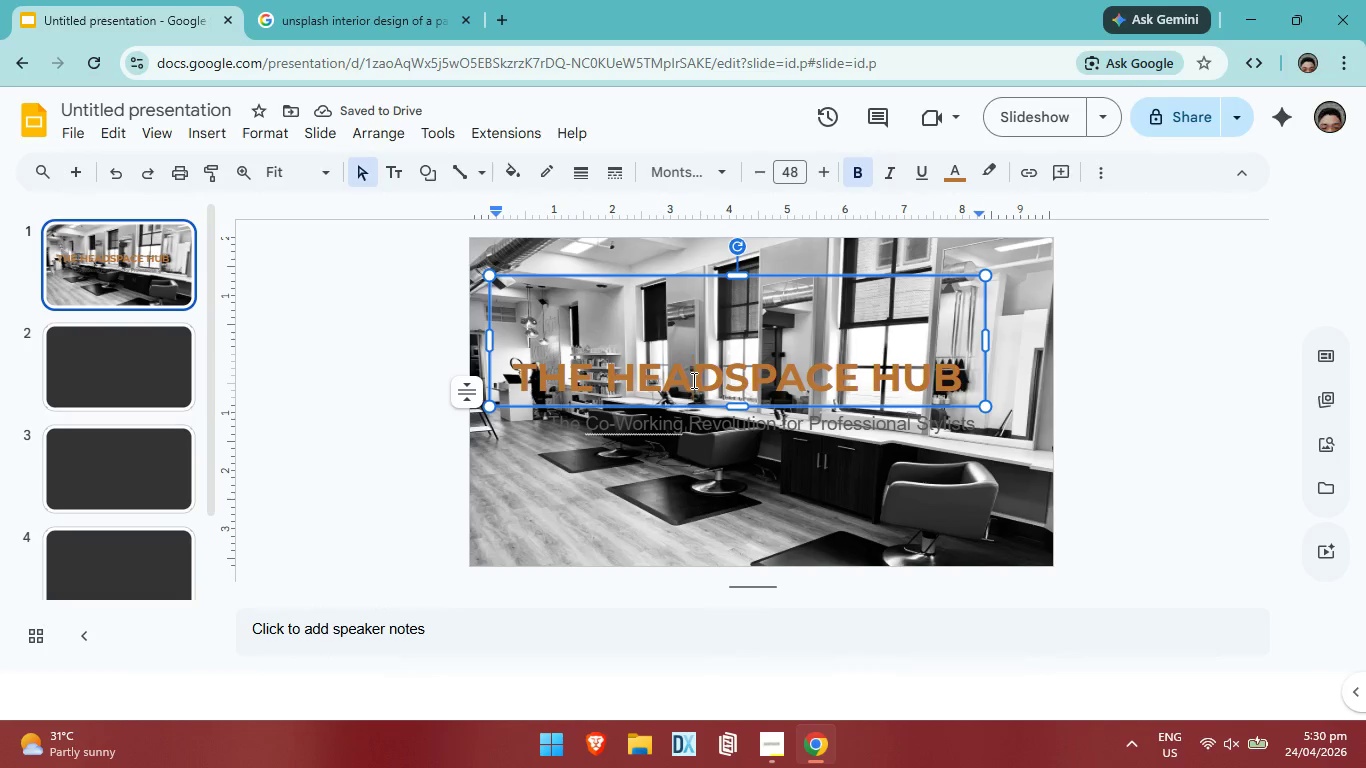 
left_click([709, 370])
 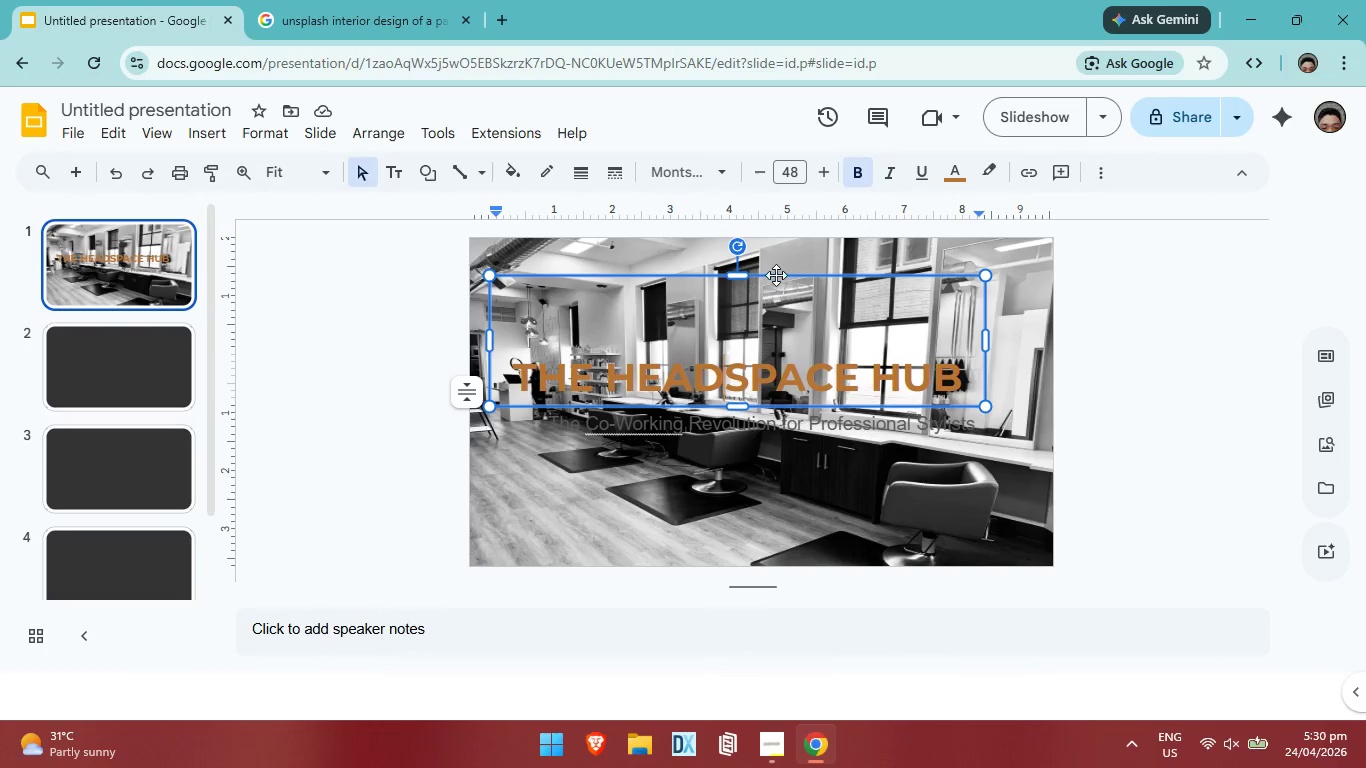 
left_click_drag(start_coordinate=[776, 275], to_coordinate=[774, 256])
 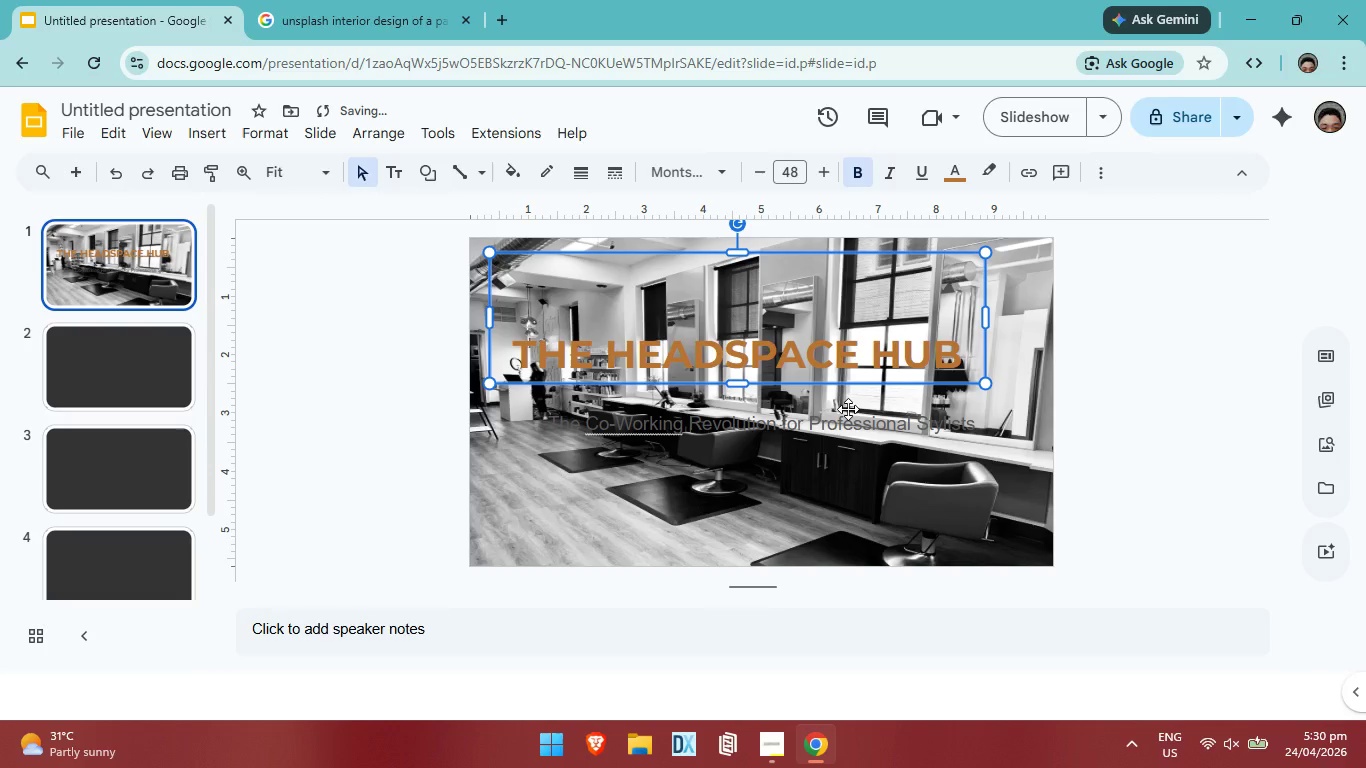 
left_click([795, 431])
 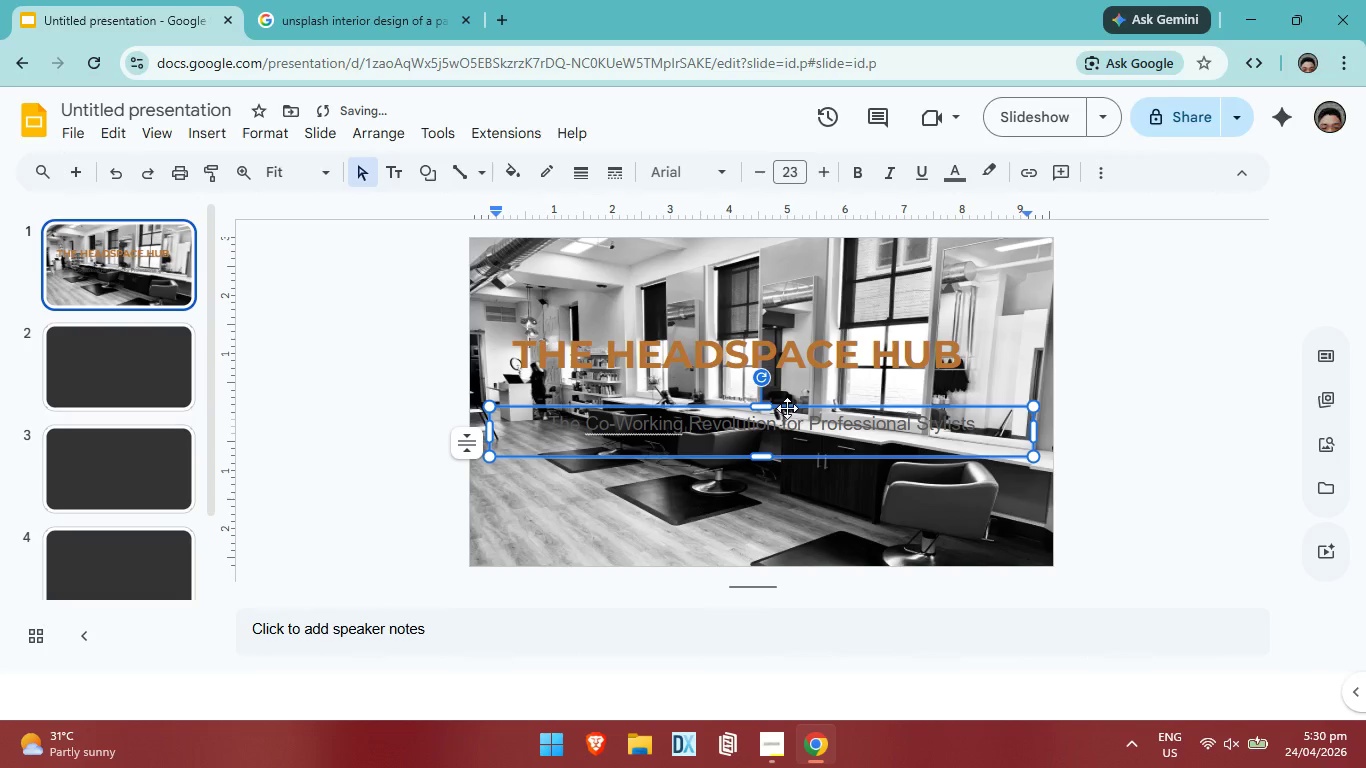 
left_click_drag(start_coordinate=[787, 408], to_coordinate=[791, 397])
 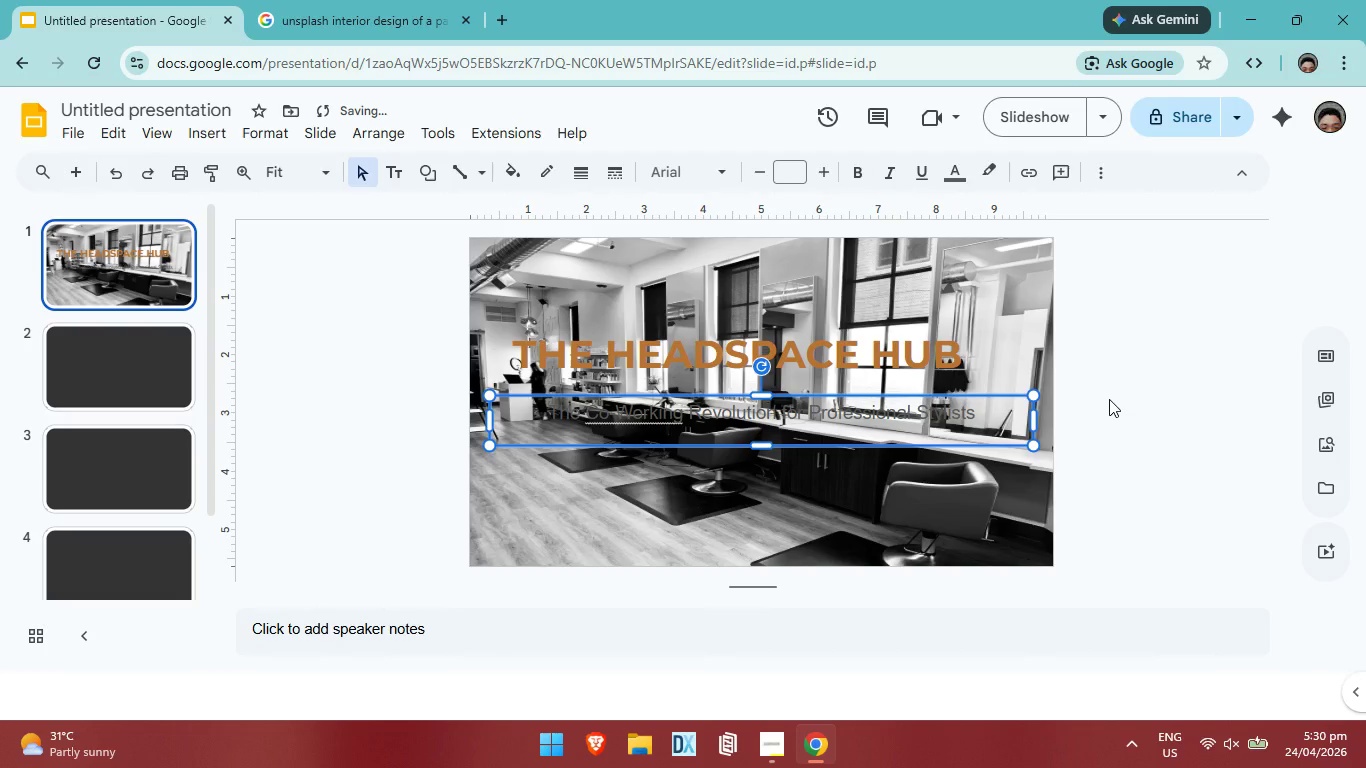 
left_click([1109, 399])
 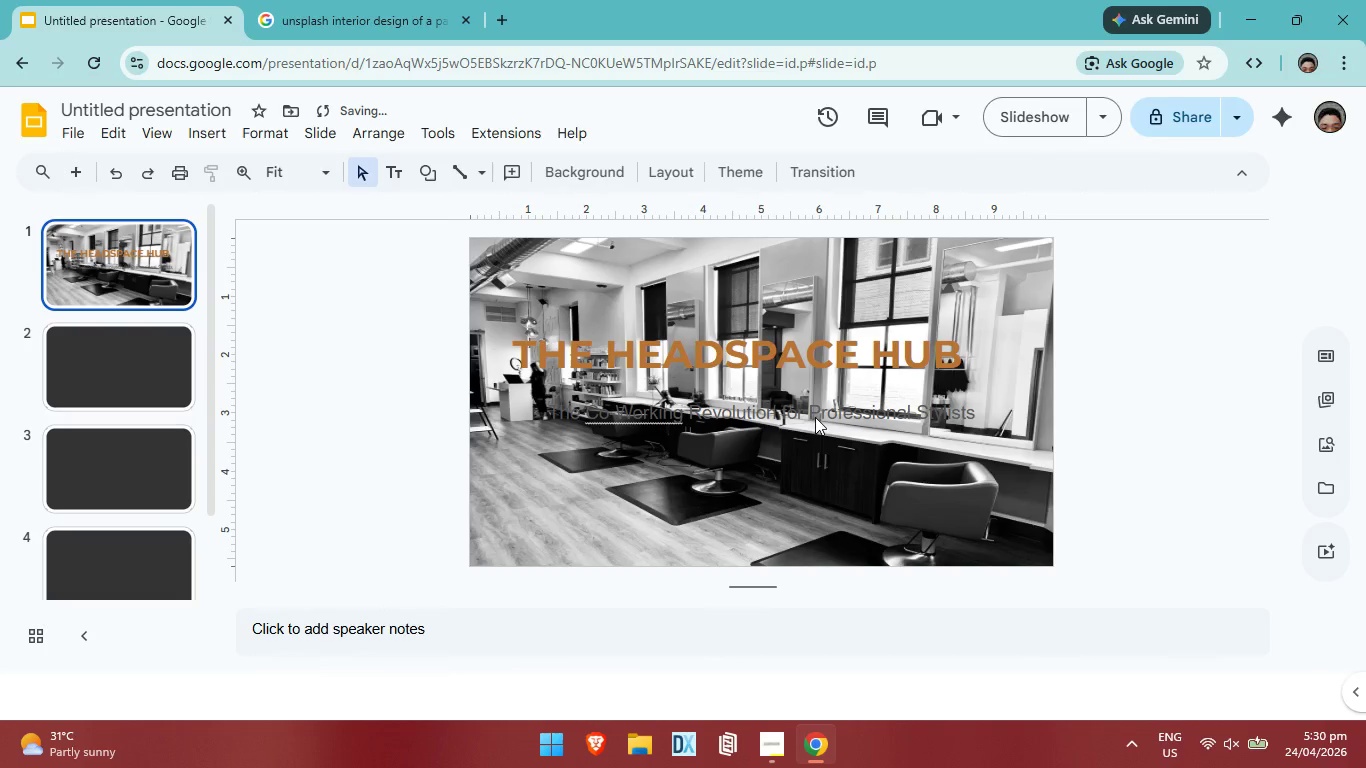 
left_click([815, 417])
 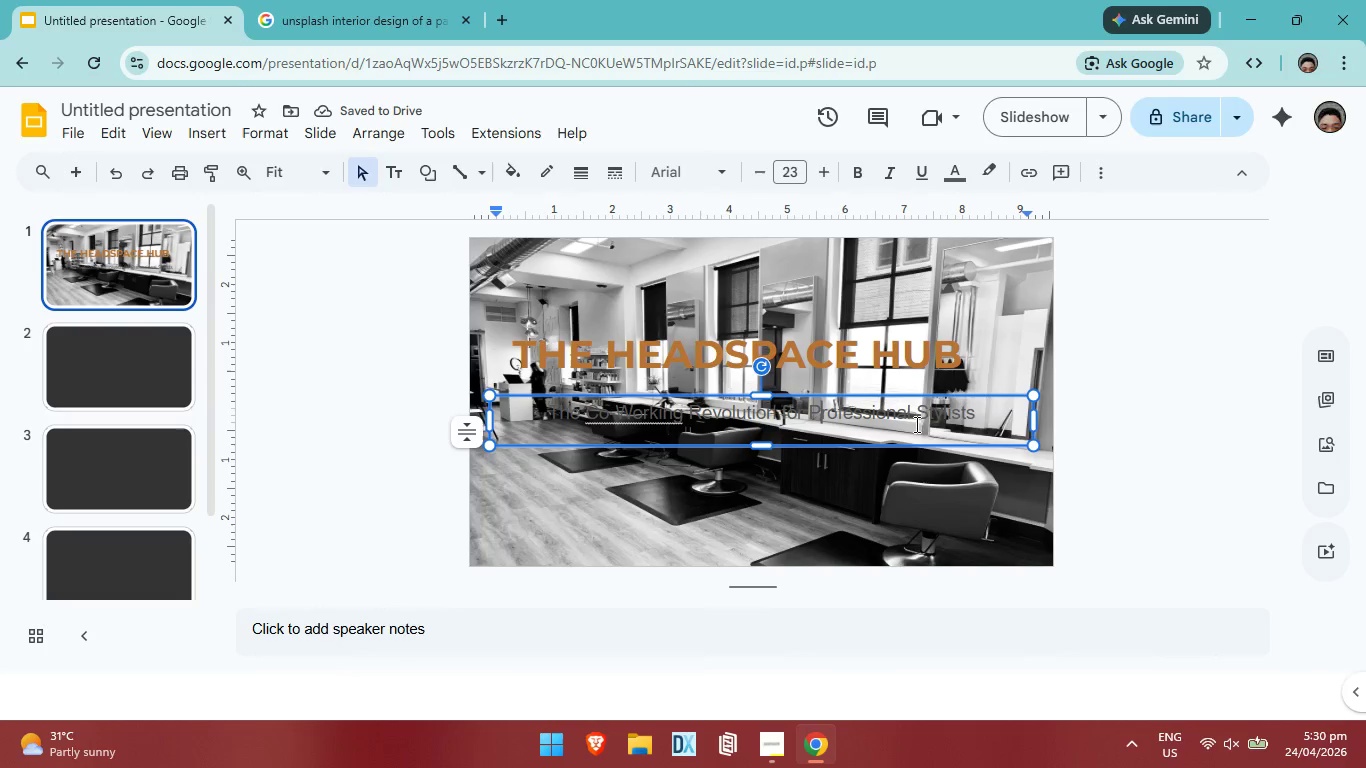 
key(Control+ControlLeft)
 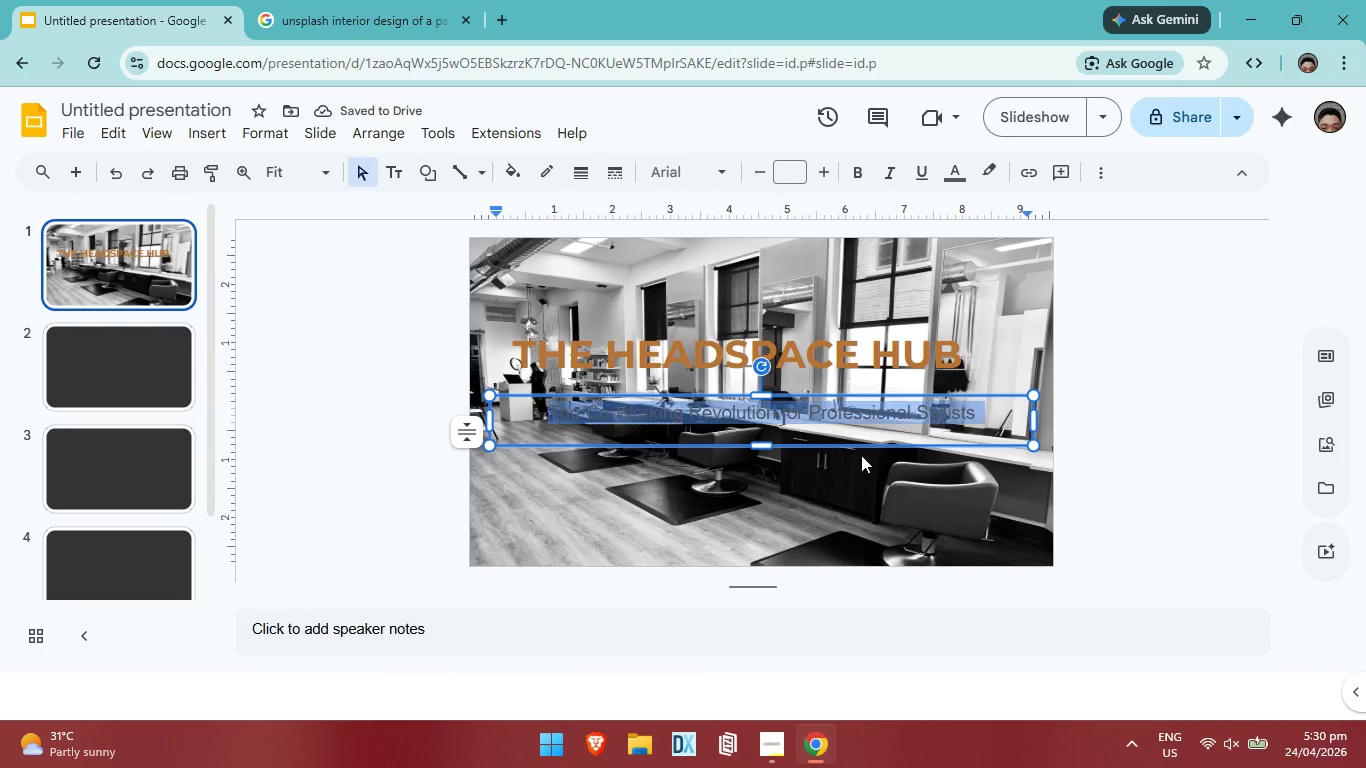 
key(Control+A)
 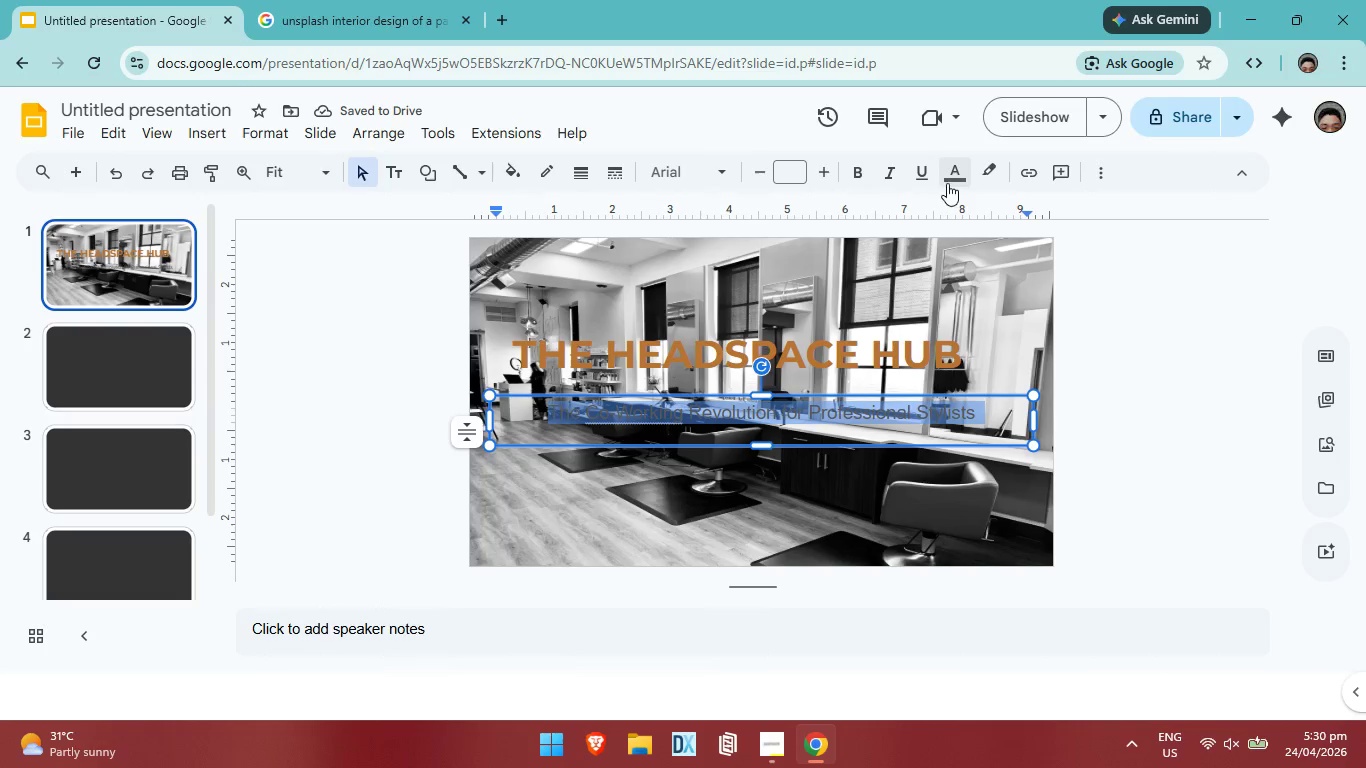 
left_click([947, 183])
 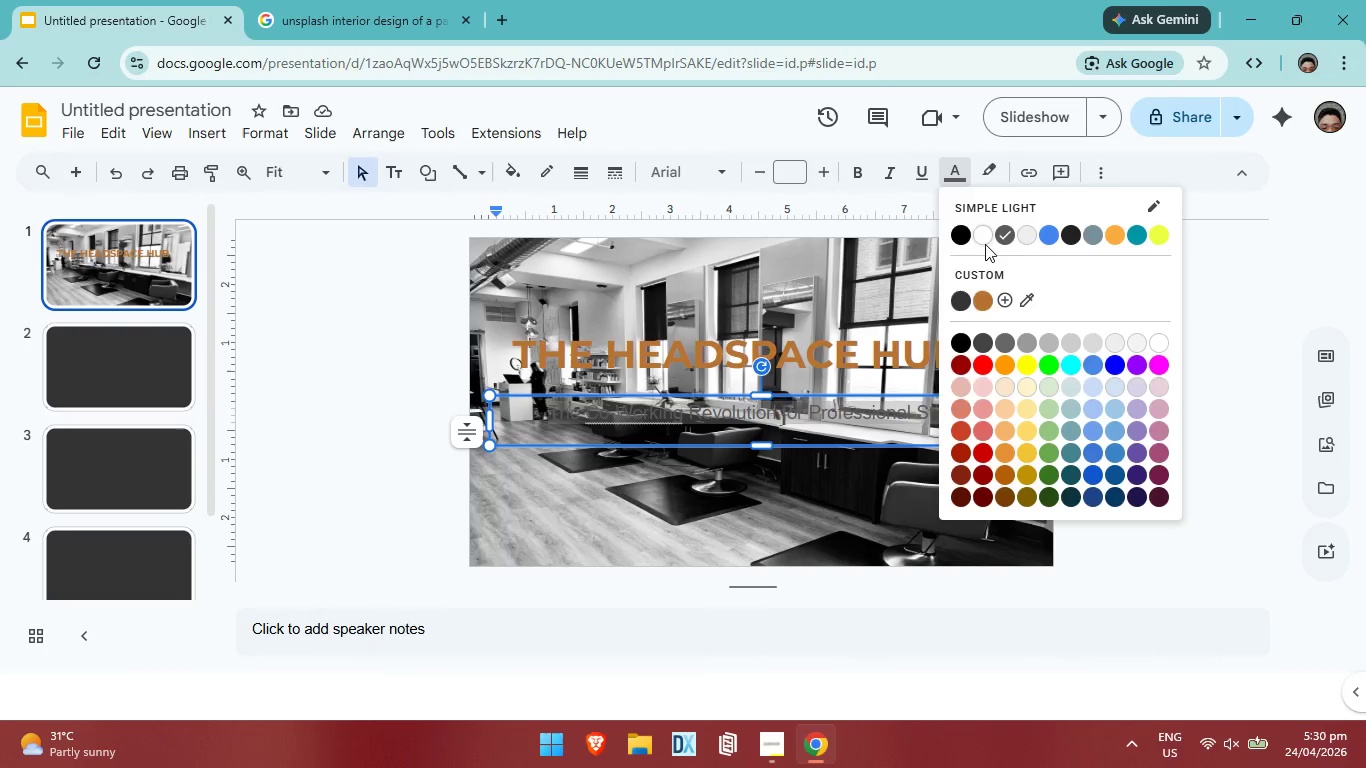 
left_click([978, 236])
 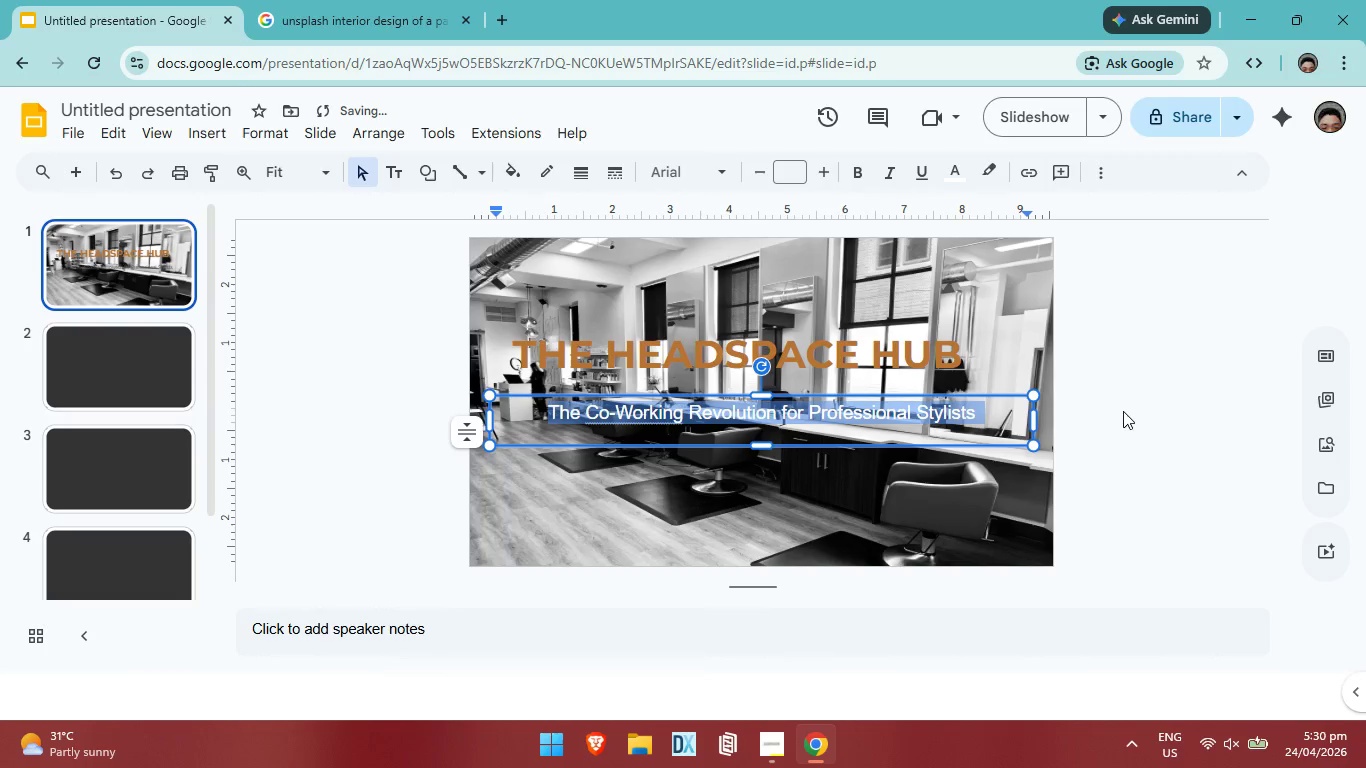 
left_click([1123, 411])
 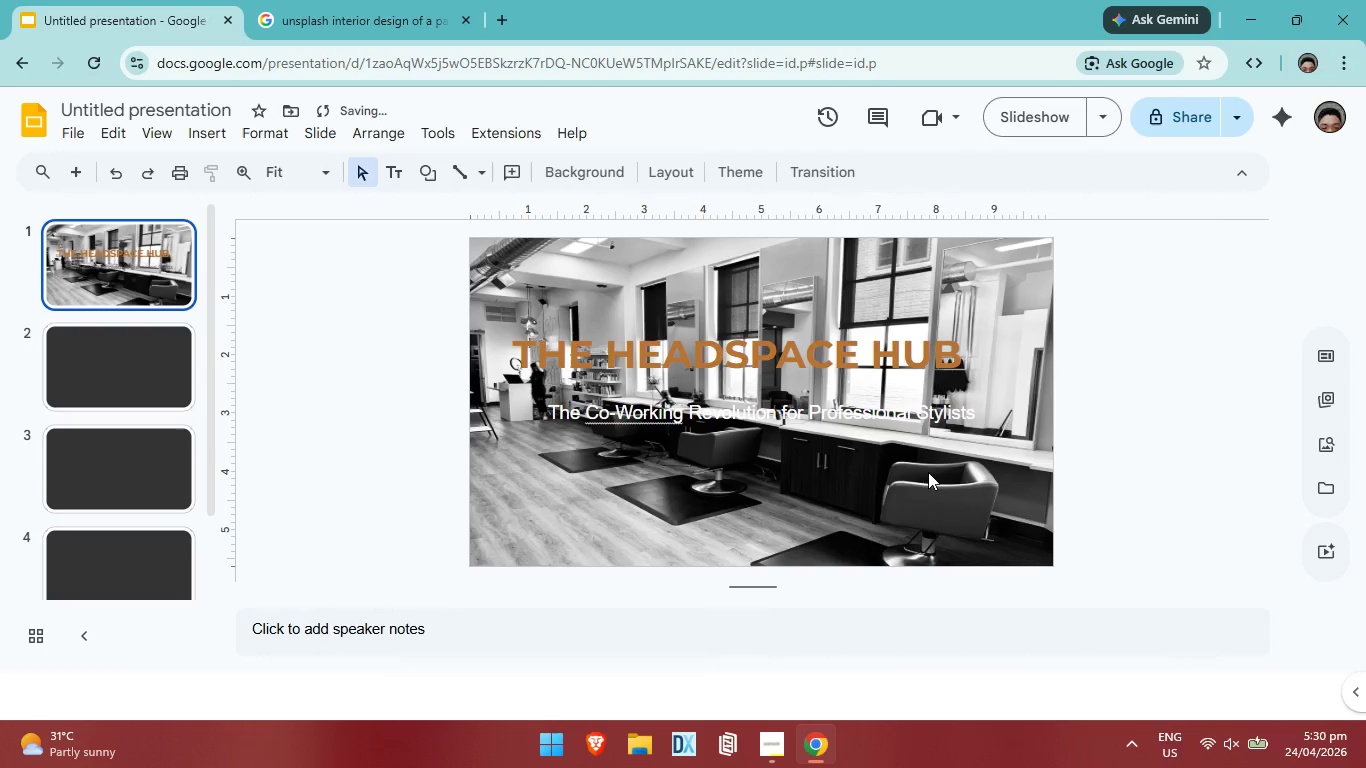 
left_click([958, 525])
 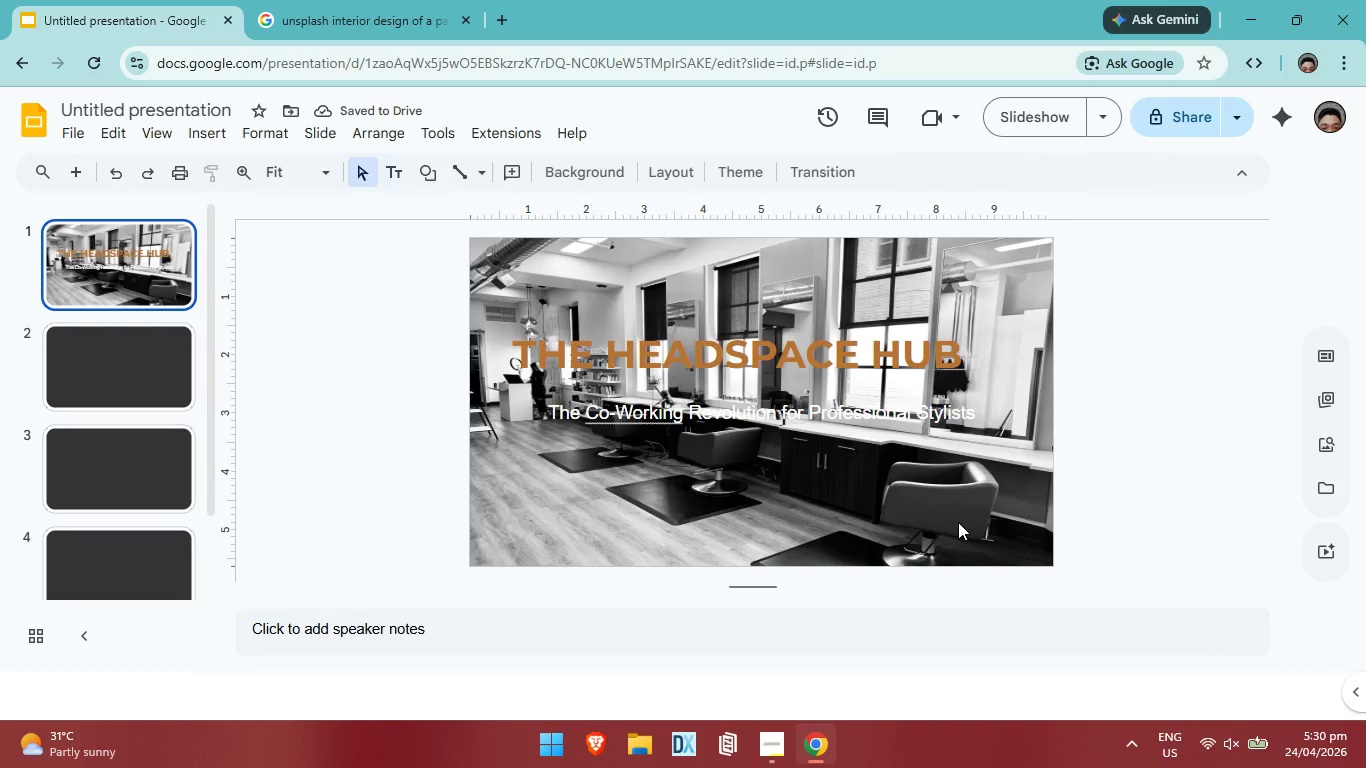 
left_click([958, 522])
 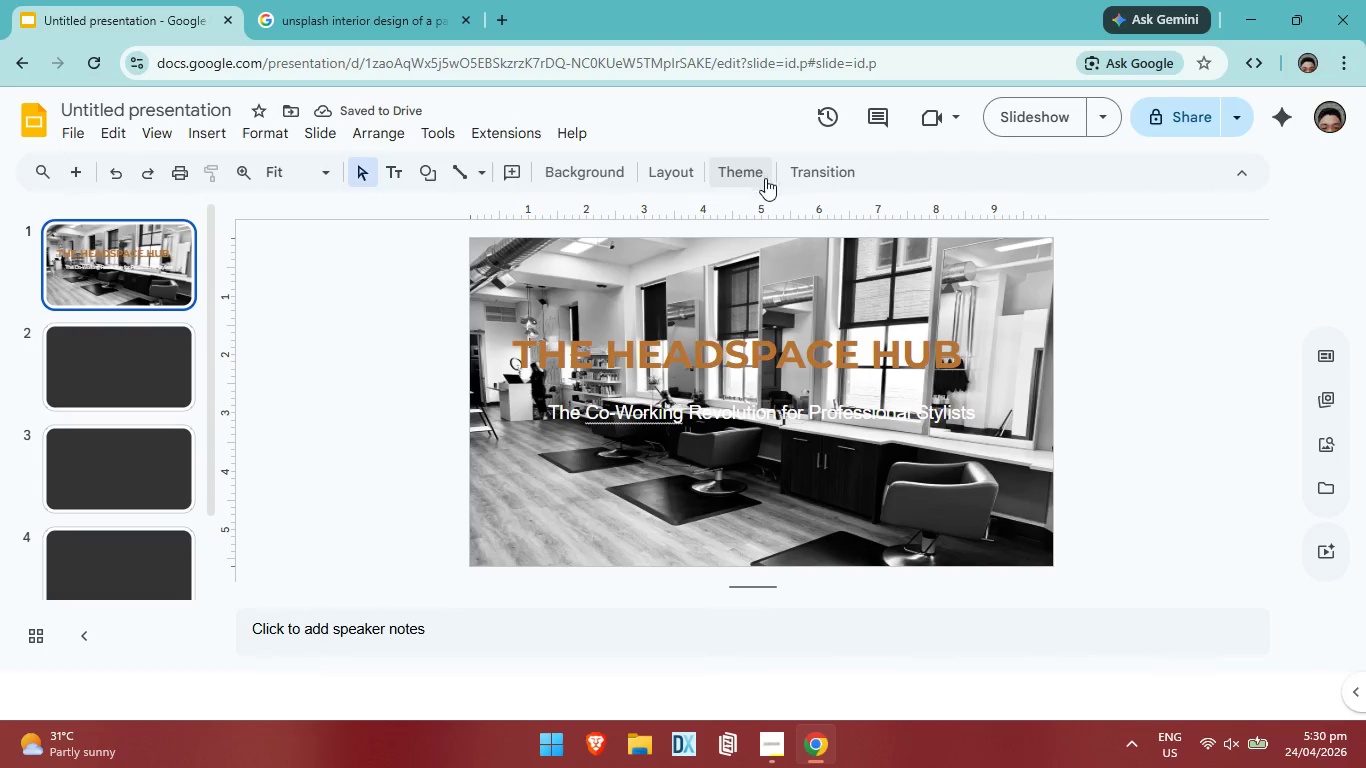 
left_click([627, 182])
 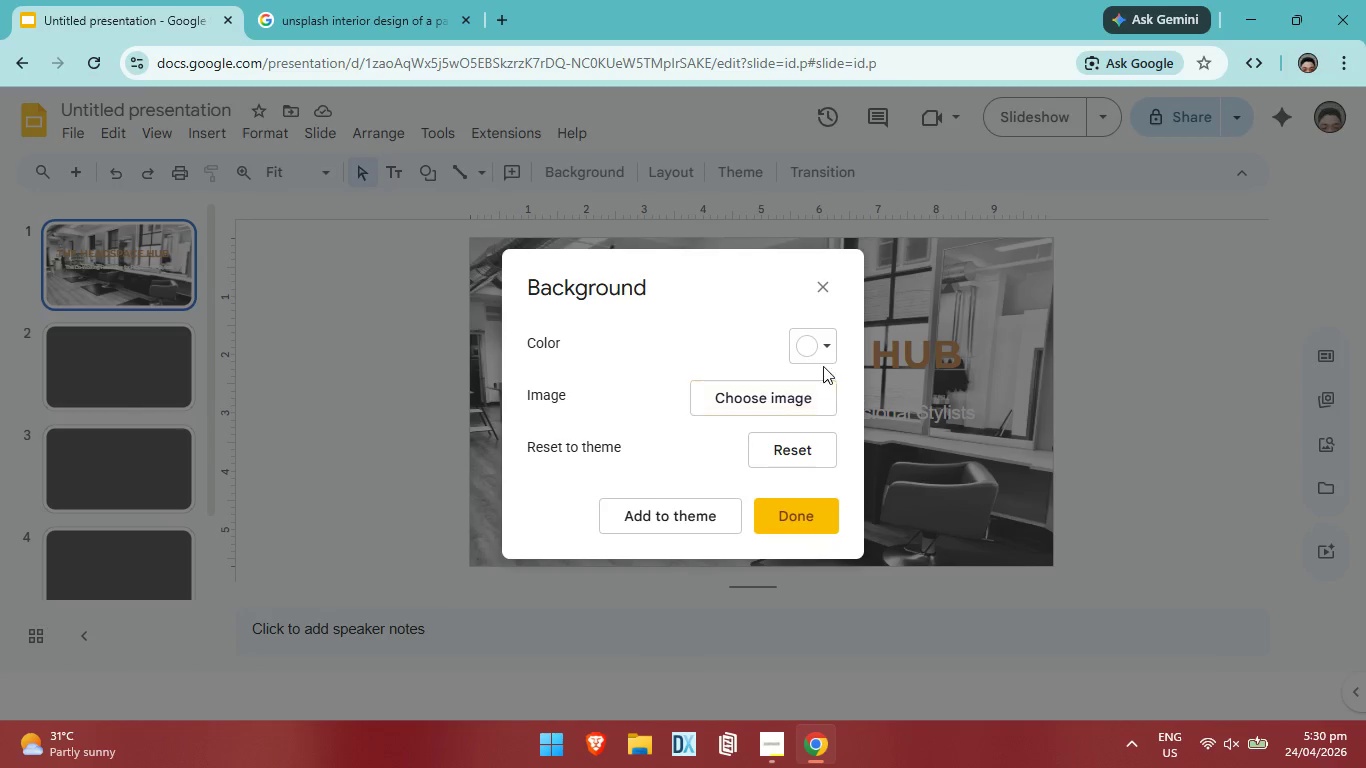 
left_click([816, 343])
 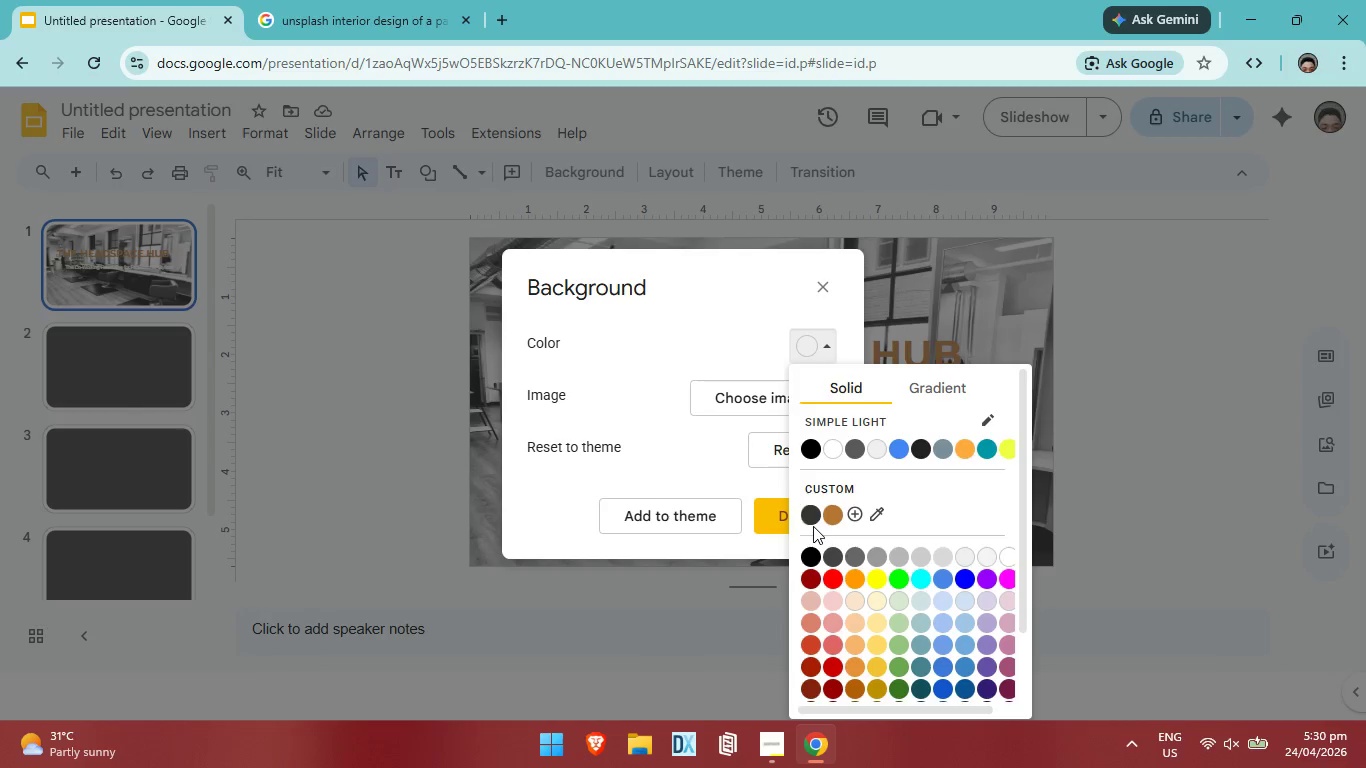 
left_click([811, 517])
 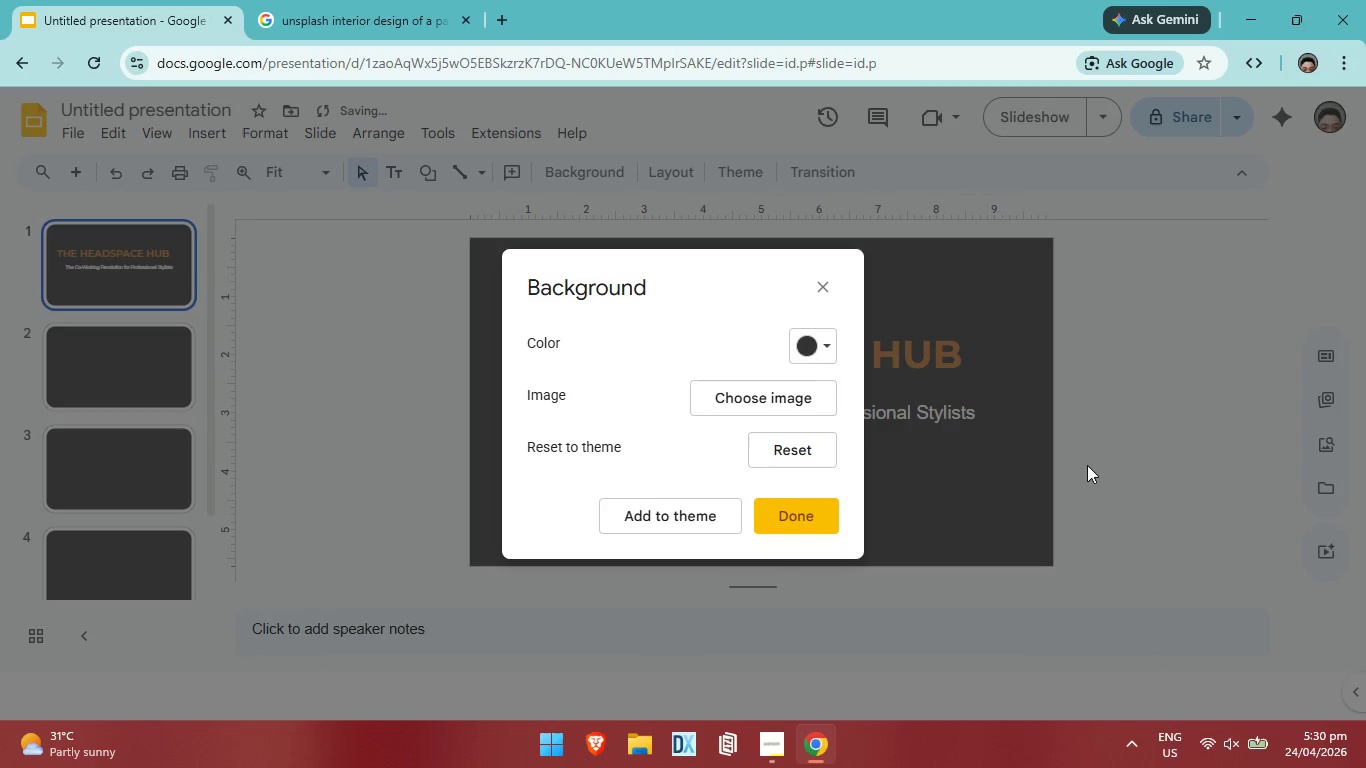 
left_click([1087, 467])
 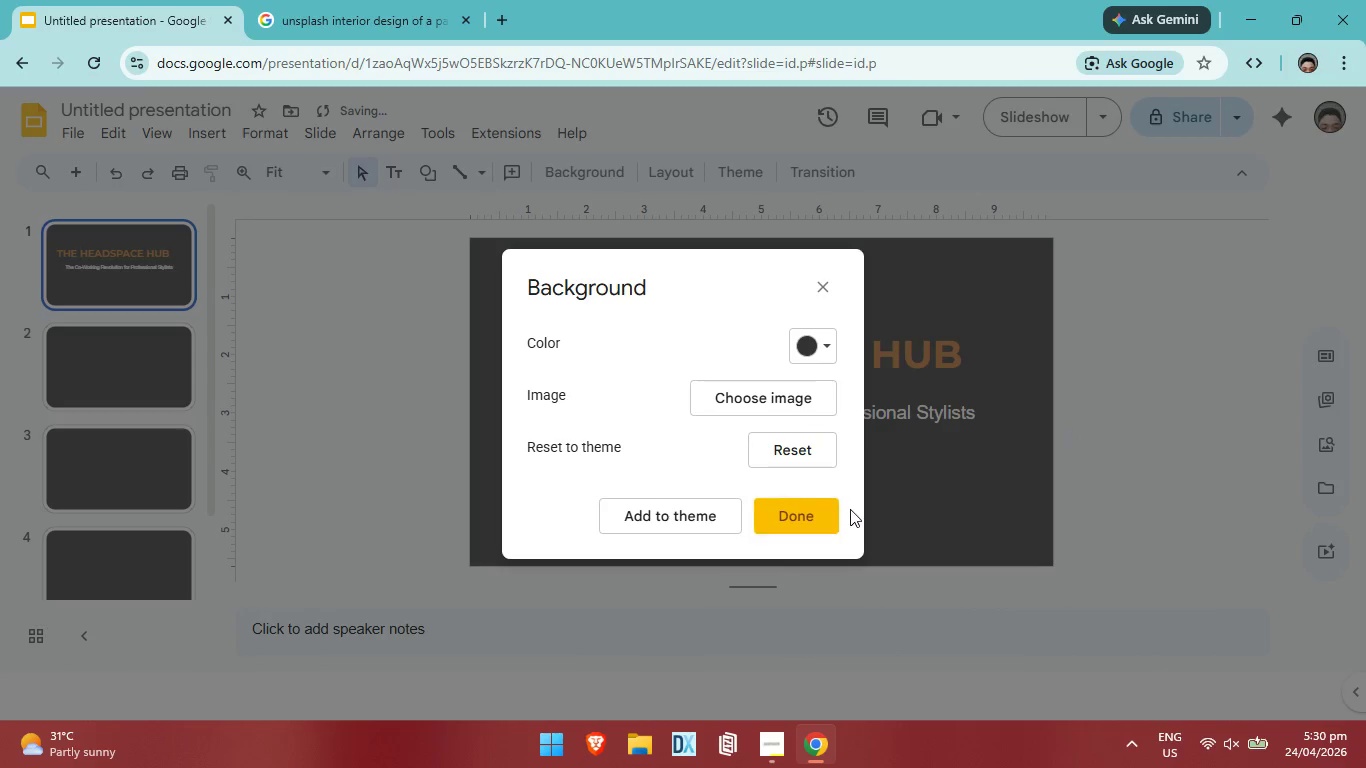 
left_click([794, 514])
 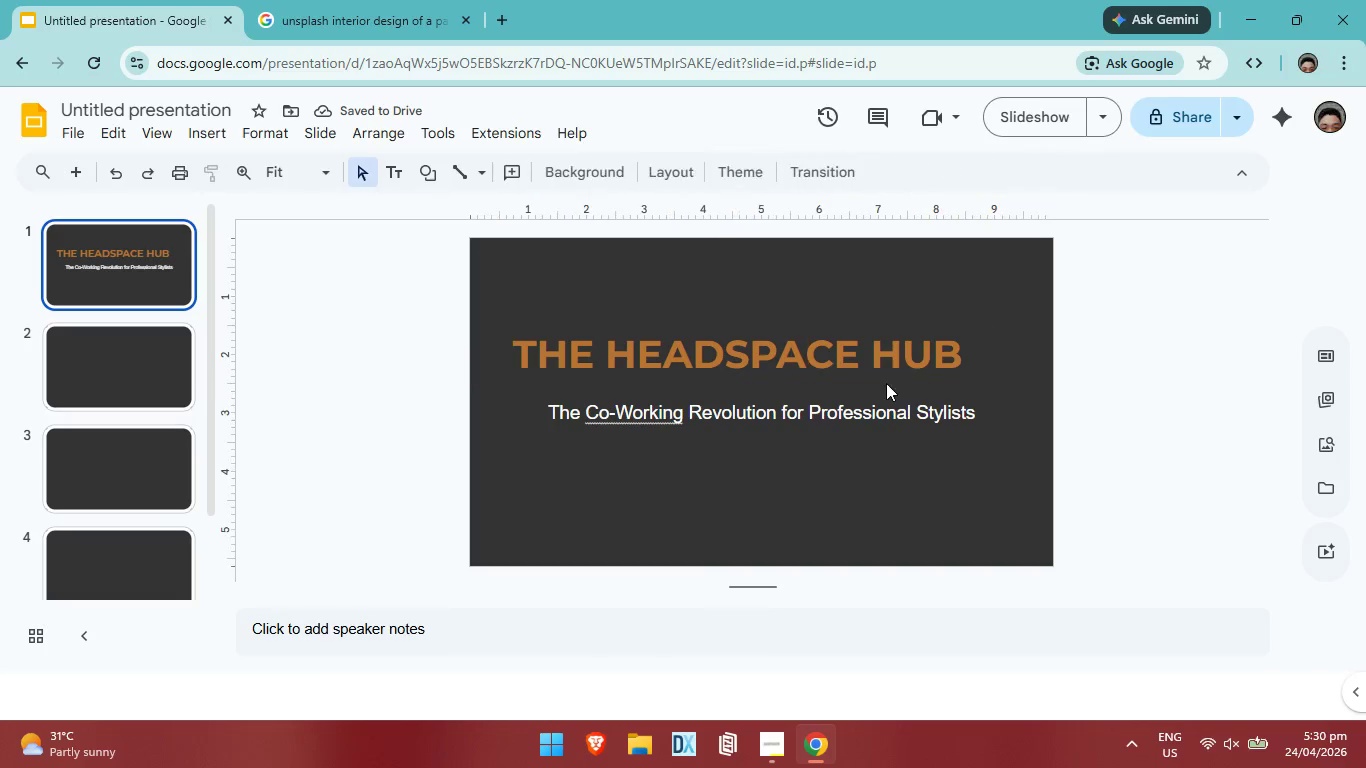 
left_click([885, 354])
 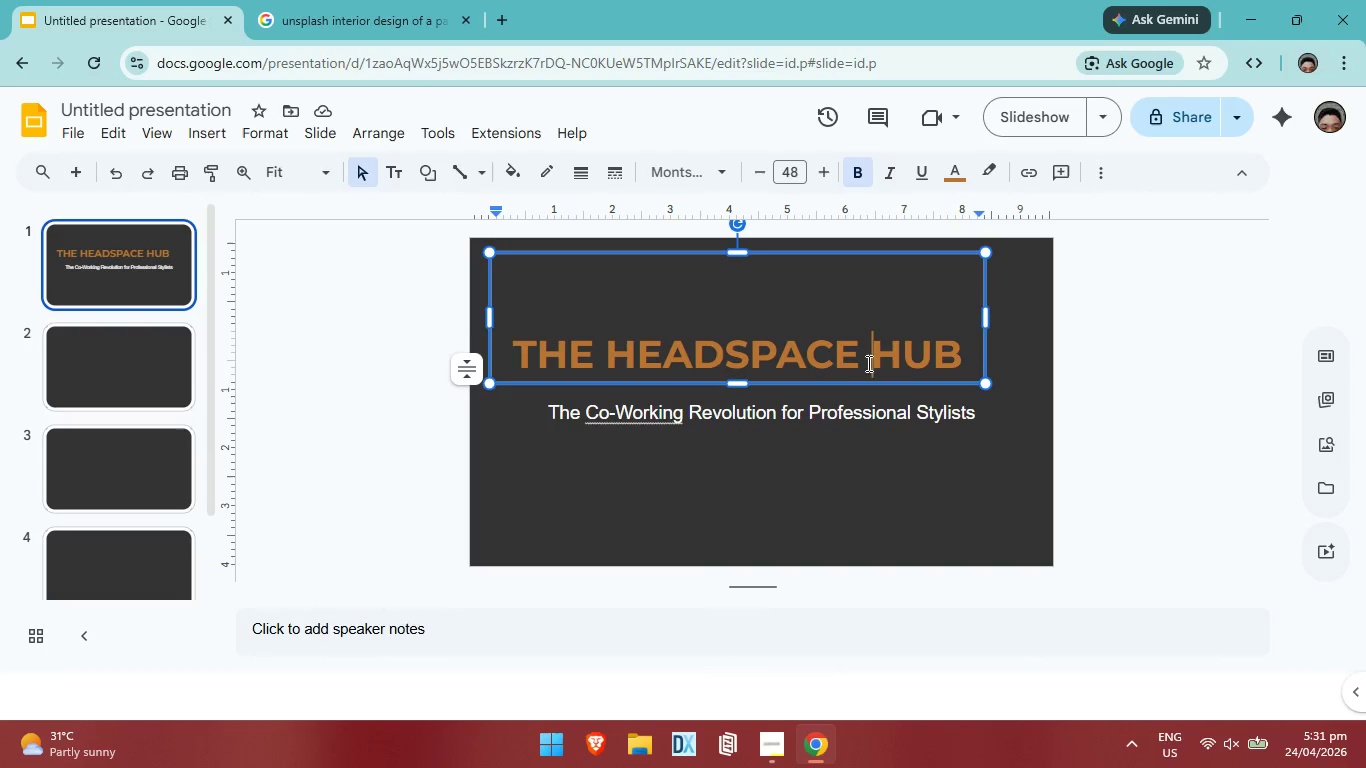 
left_click([824, 362])
 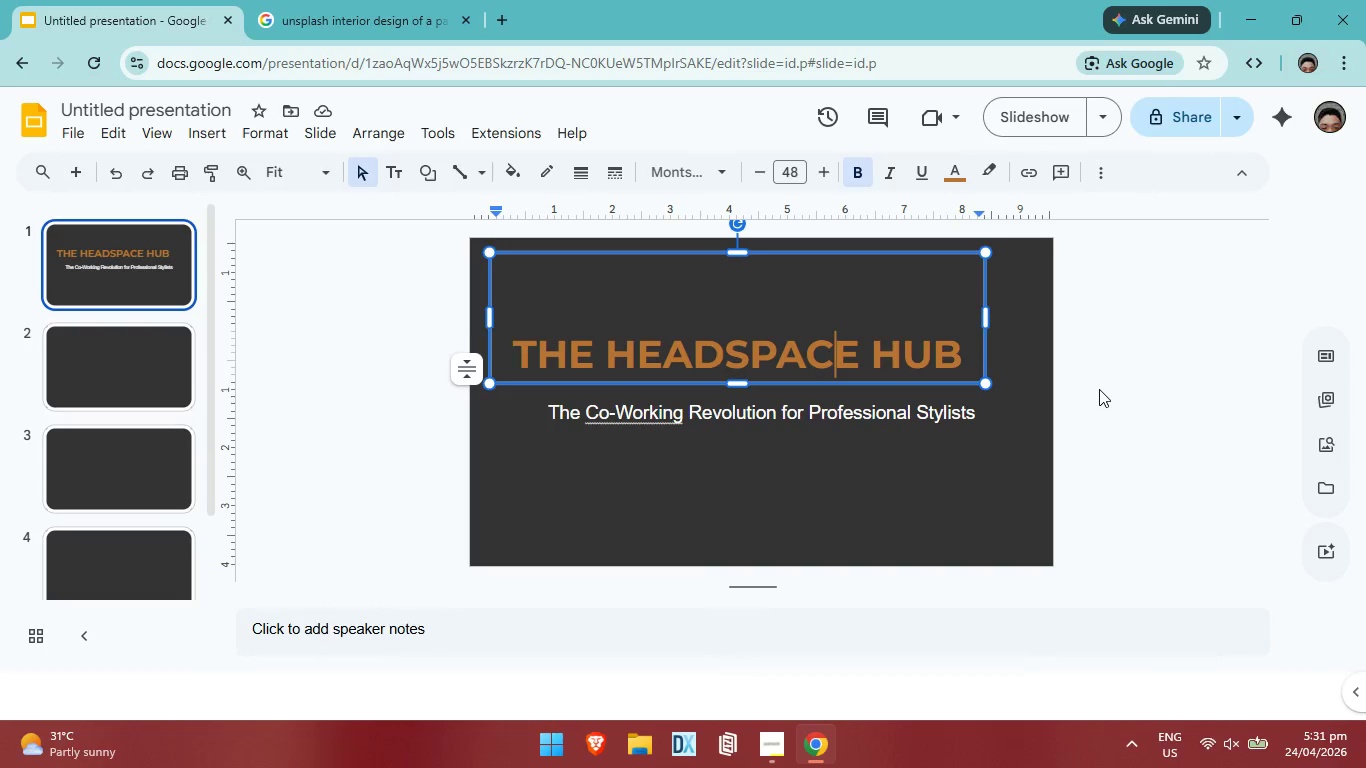 
wait(5.59)
 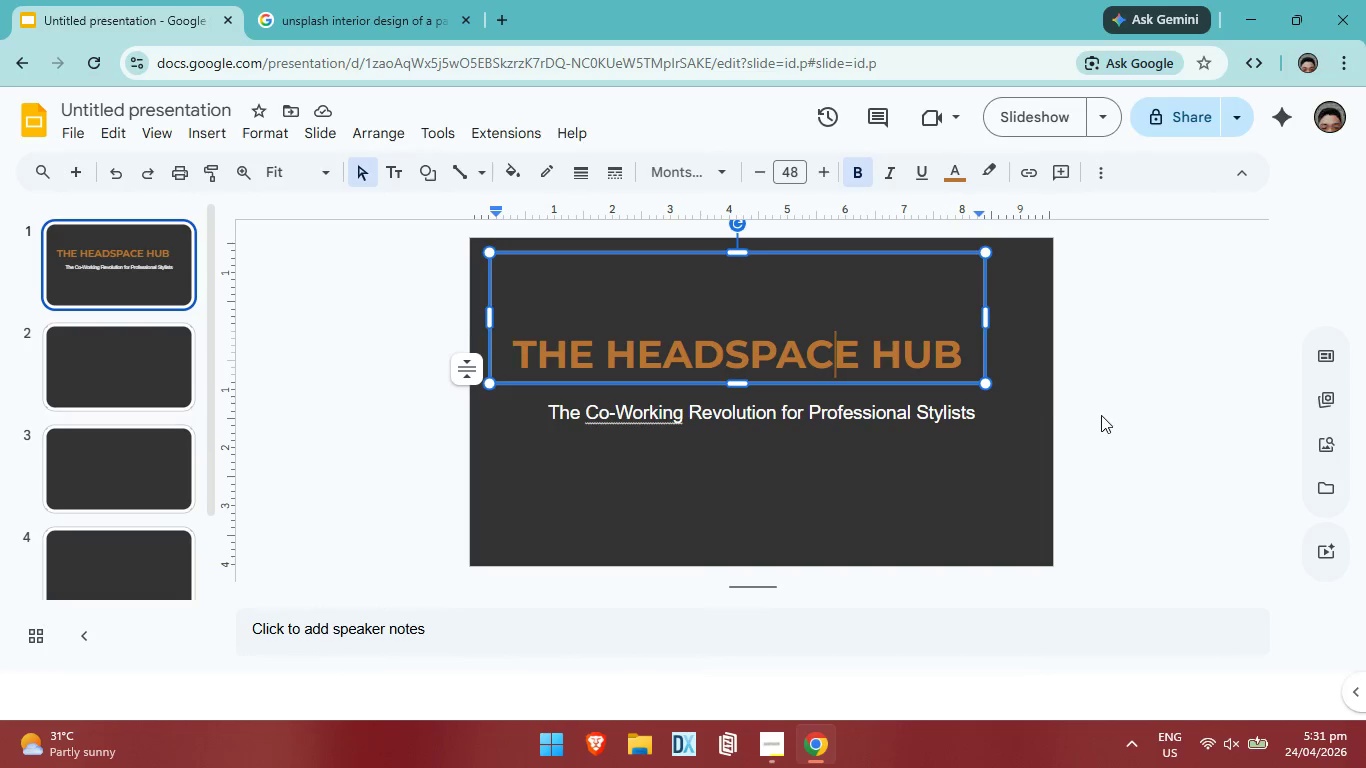 
double_click([717, 455])
 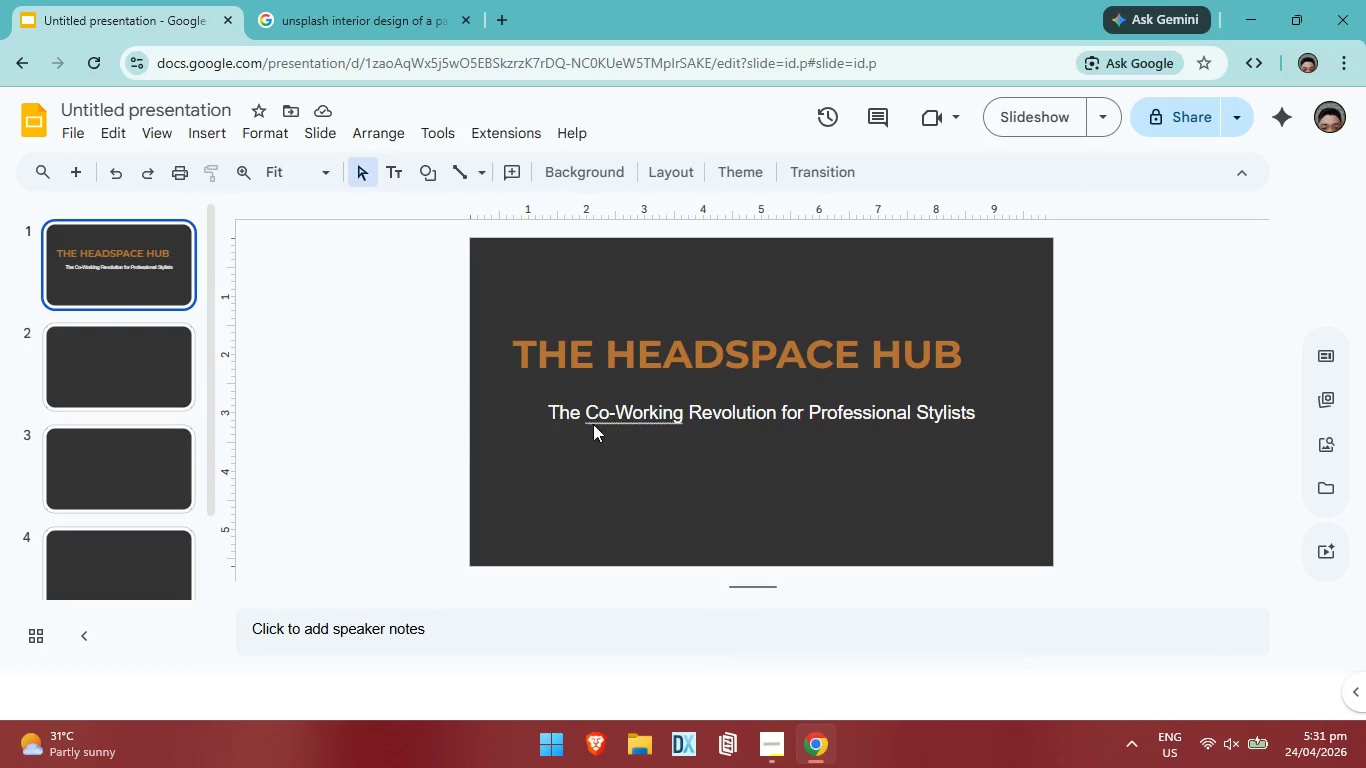 
left_click_drag(start_coordinate=[593, 424], to_coordinate=[605, 423])
 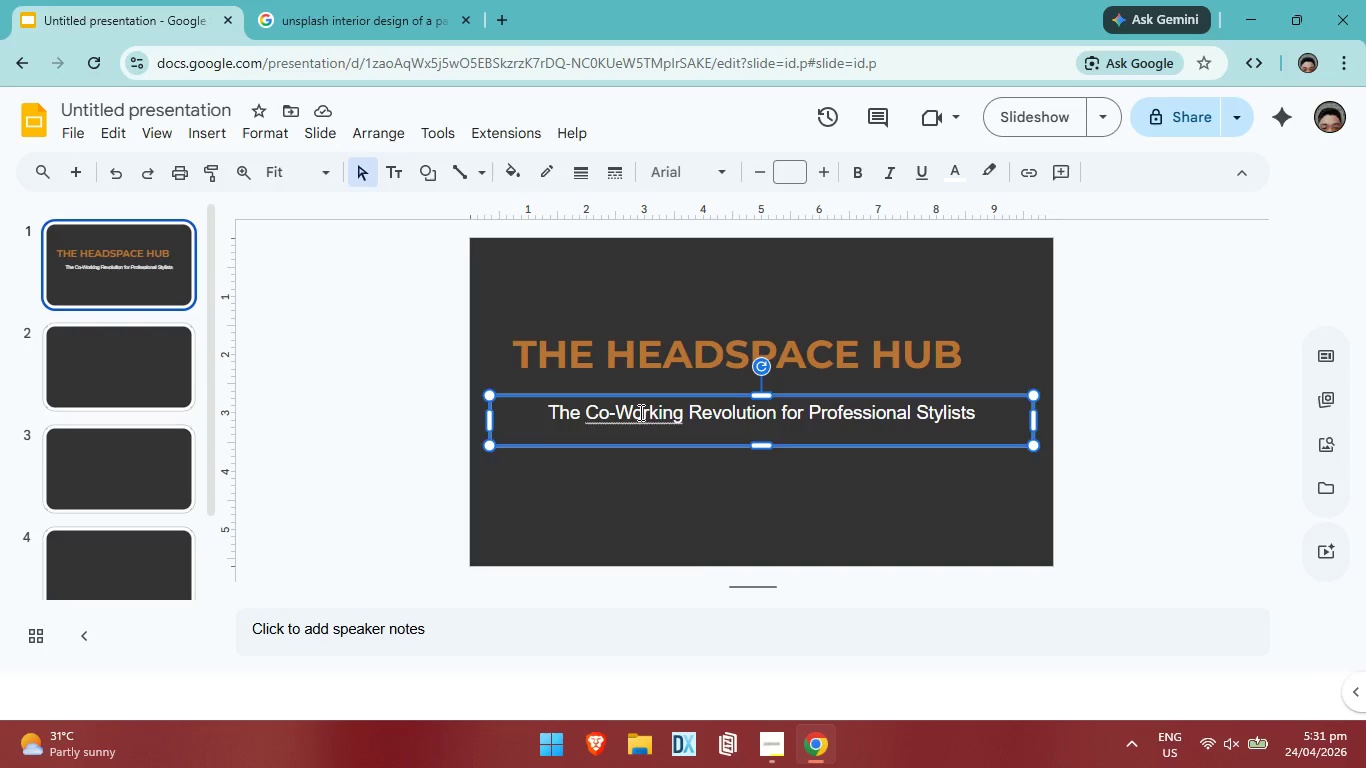 
left_click_drag(start_coordinate=[1174, 464], to_coordinate=[1171, 455])
 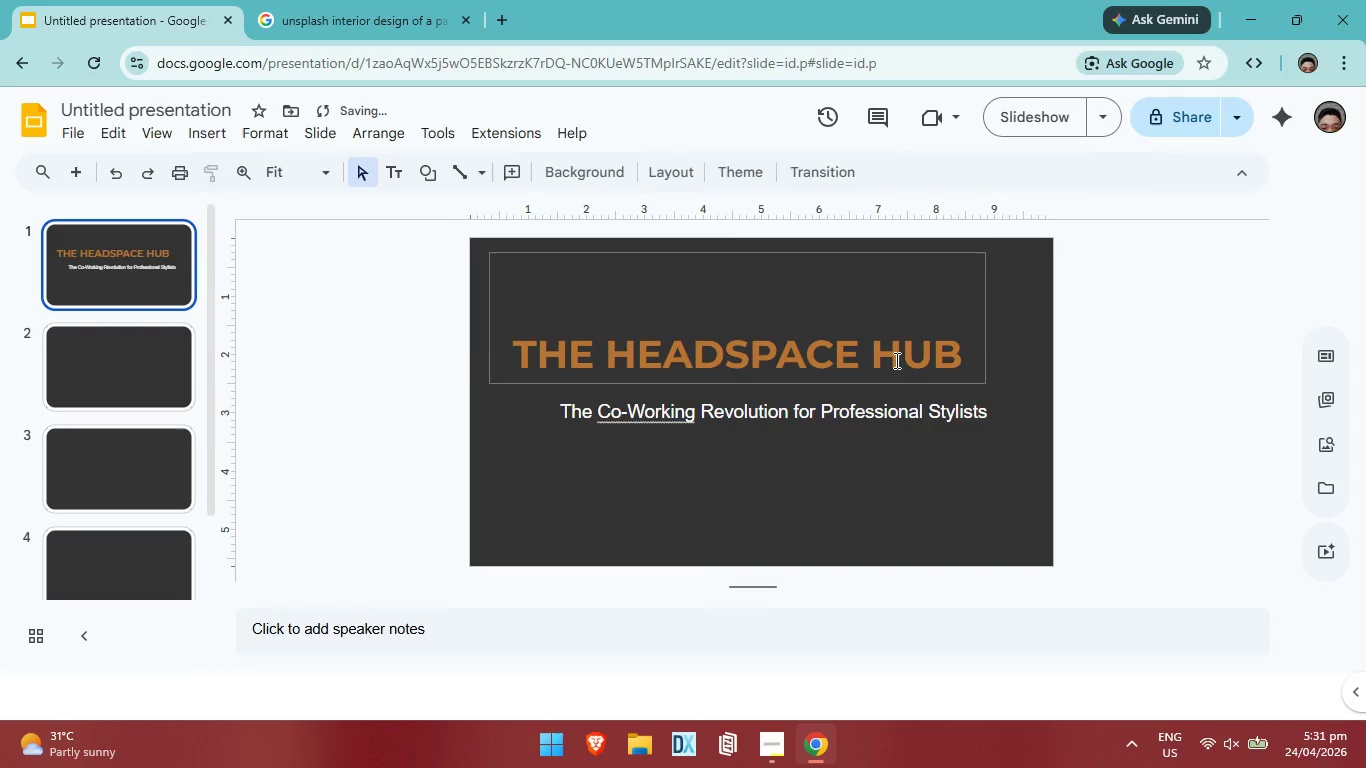 
left_click([895, 360])
 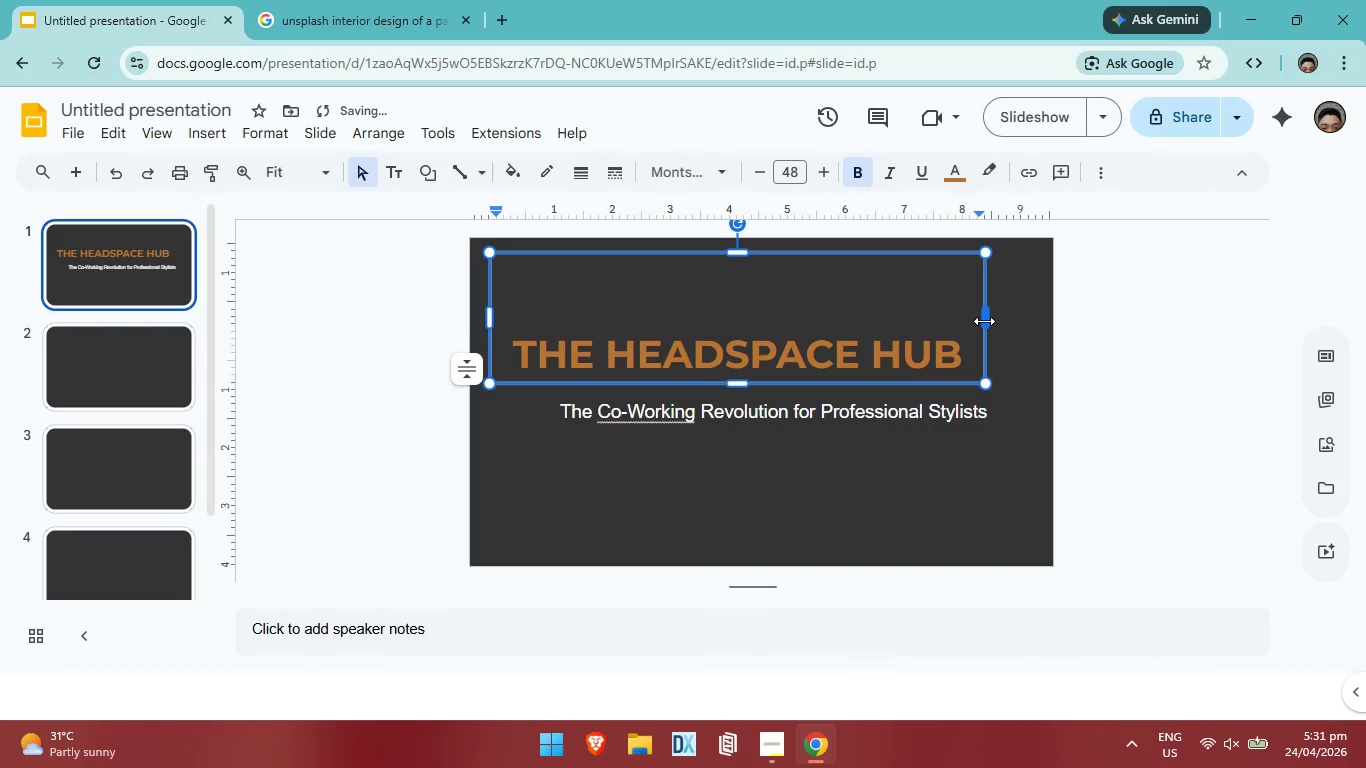 
left_click_drag(start_coordinate=[984, 320], to_coordinate=[929, 319])
 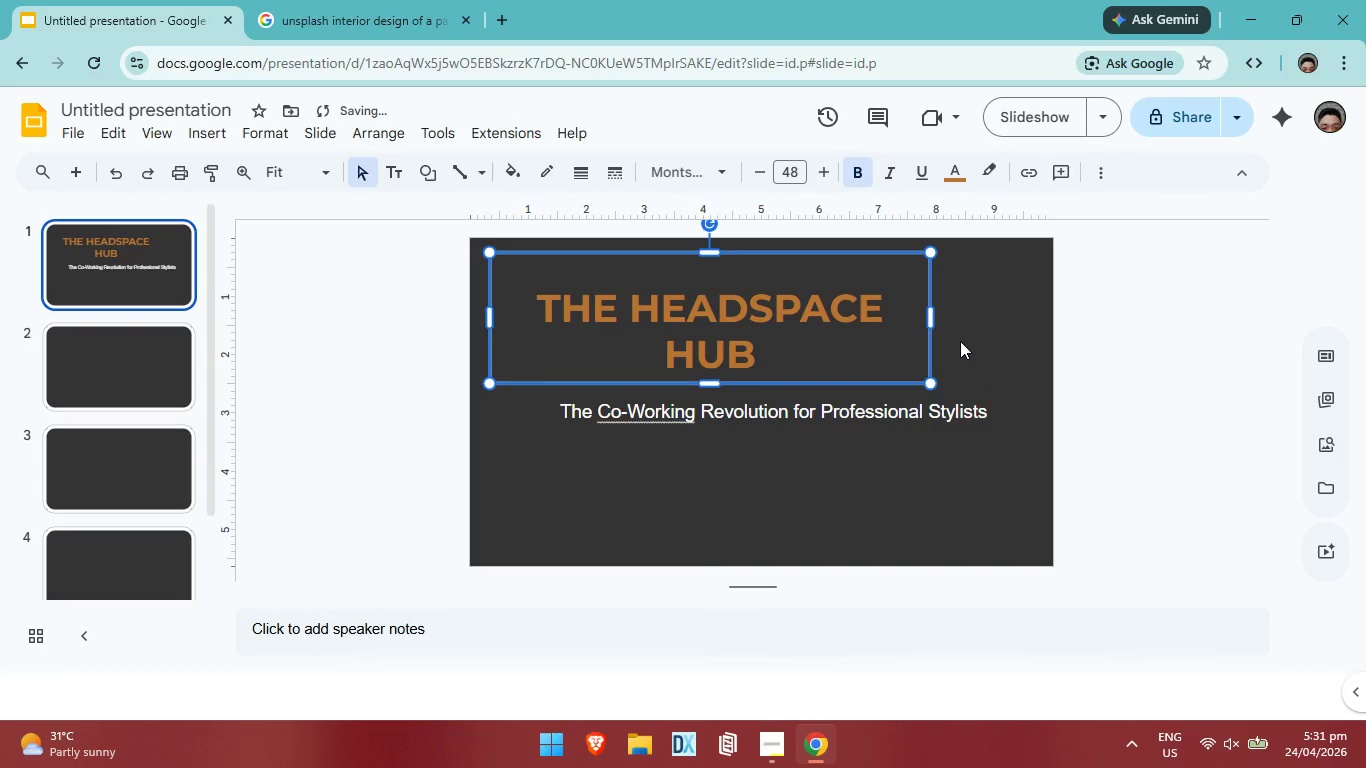 
key(Control+ControlLeft)
 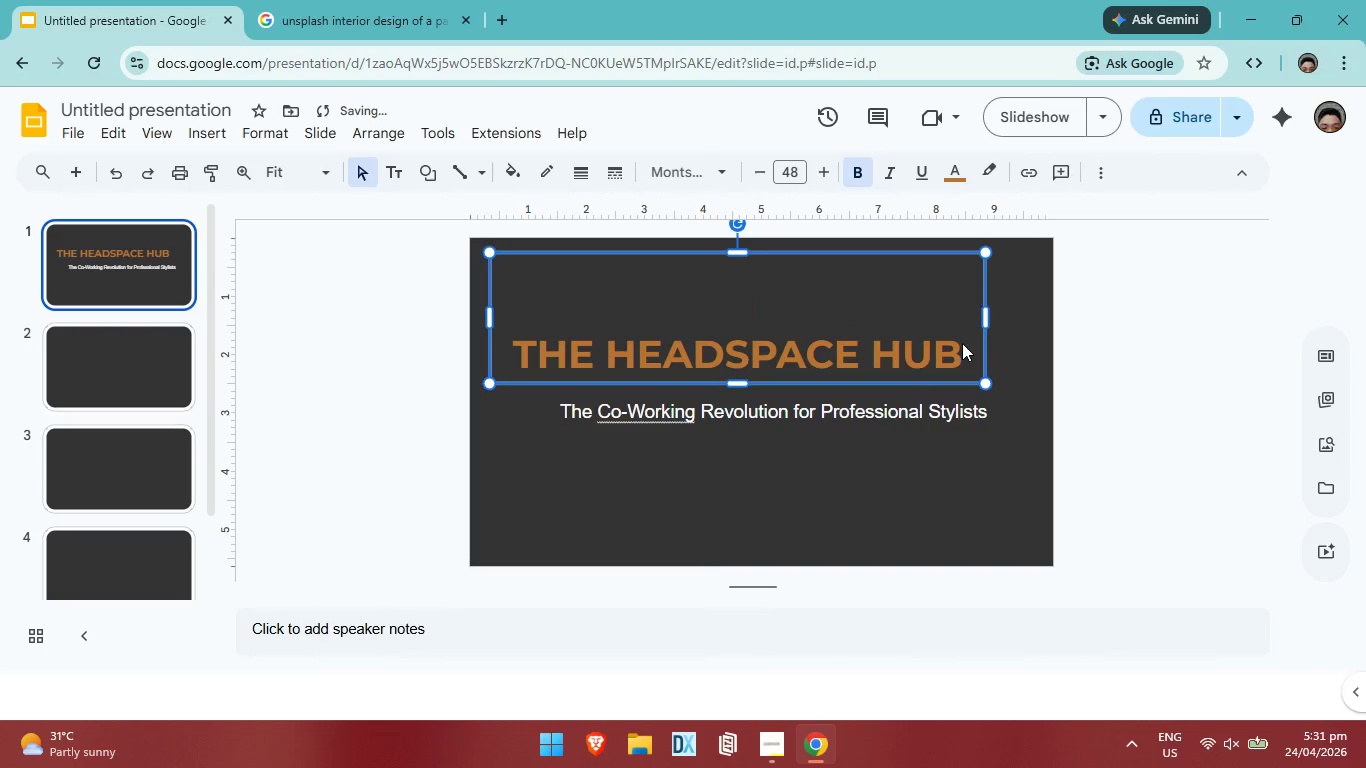 
key(Control+Z)
 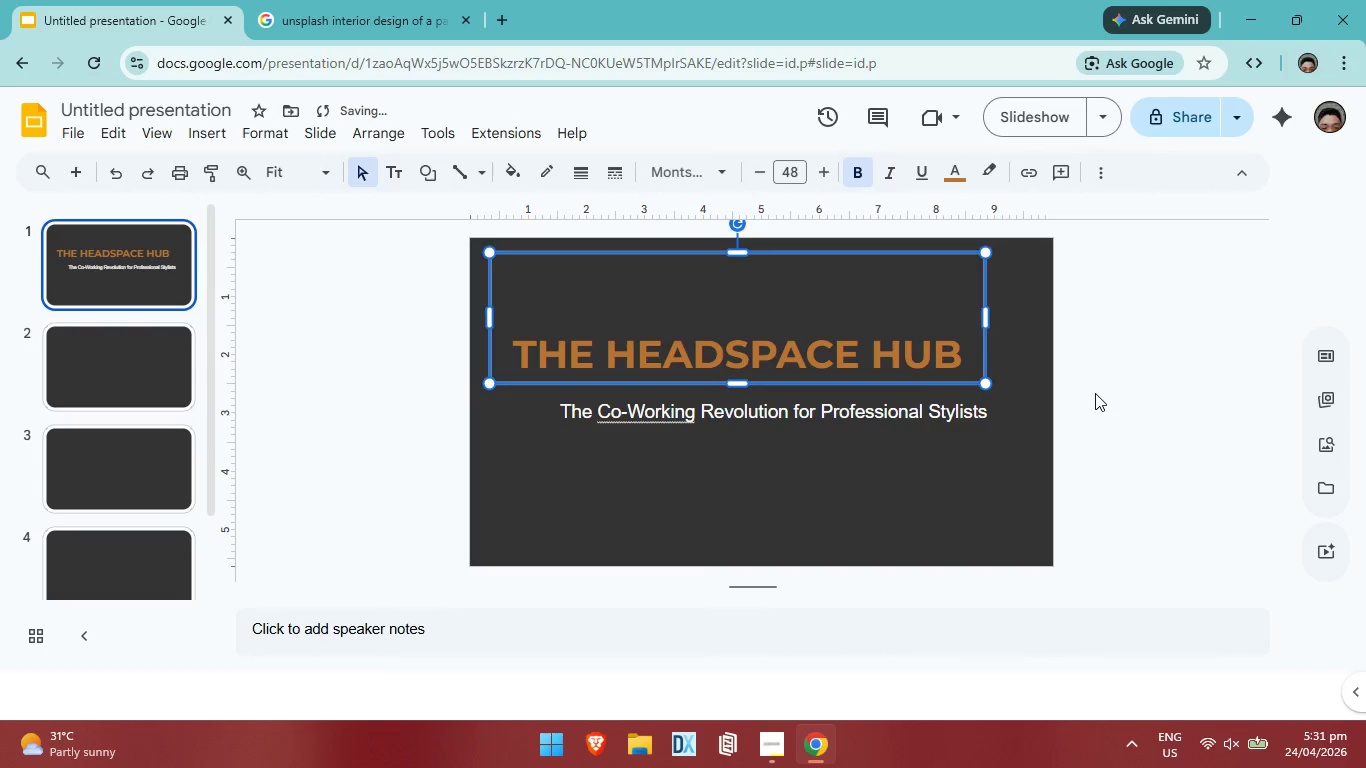 
left_click([1095, 393])
 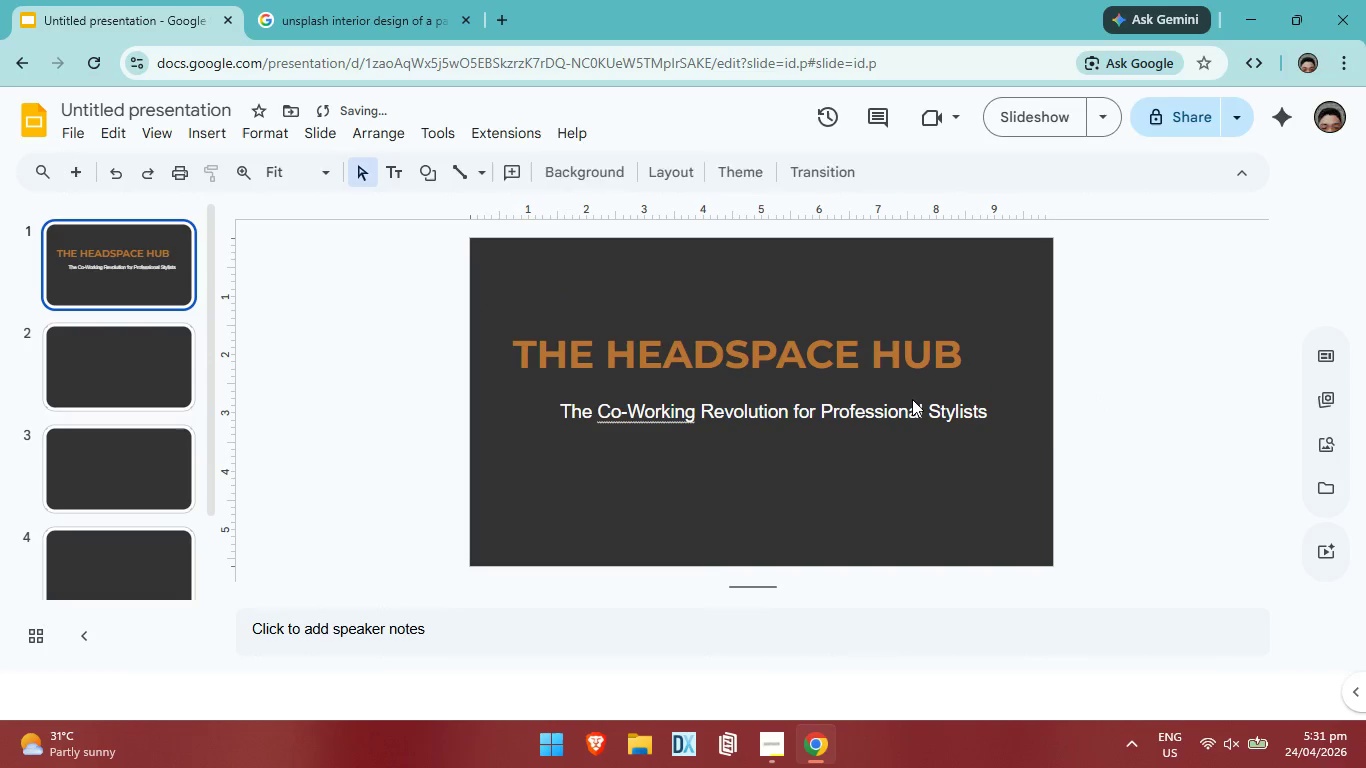 
left_click([912, 399])
 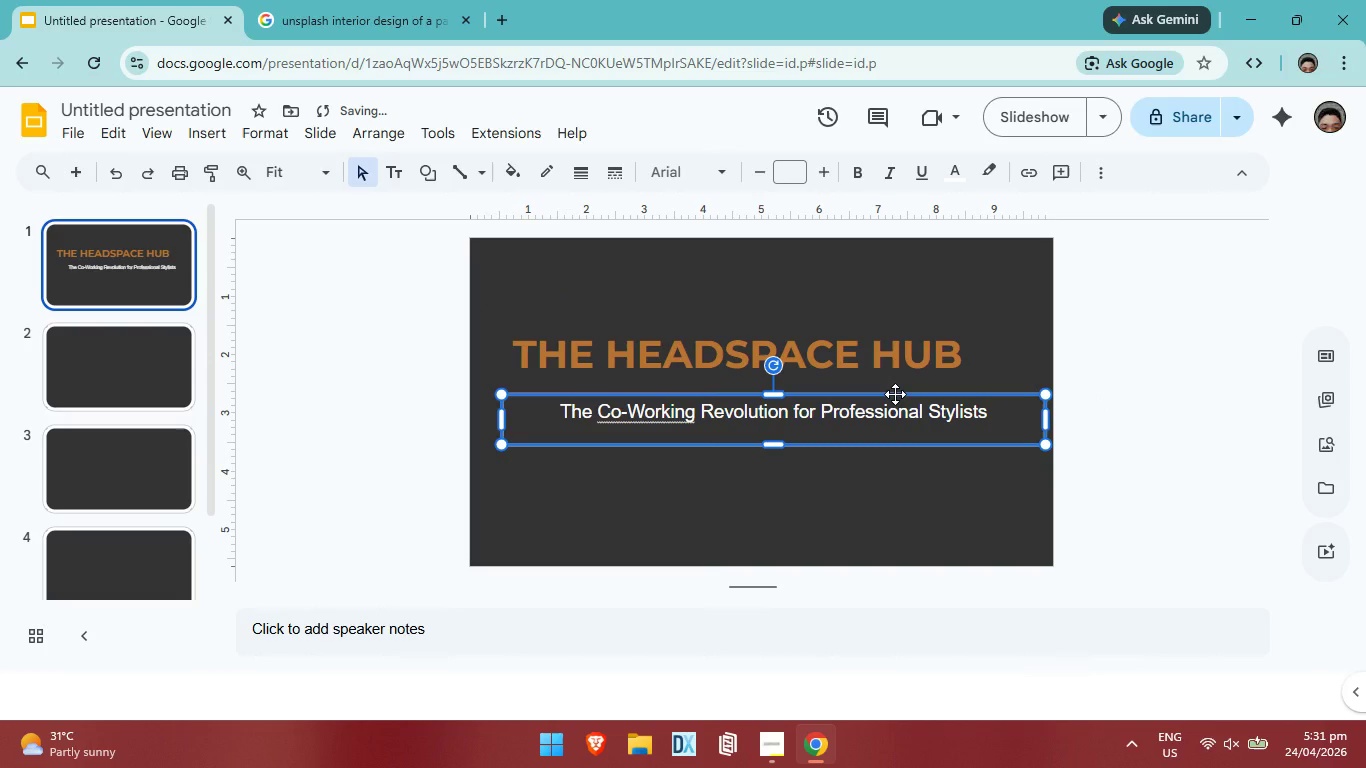 
left_click_drag(start_coordinate=[895, 394], to_coordinate=[894, 388])
 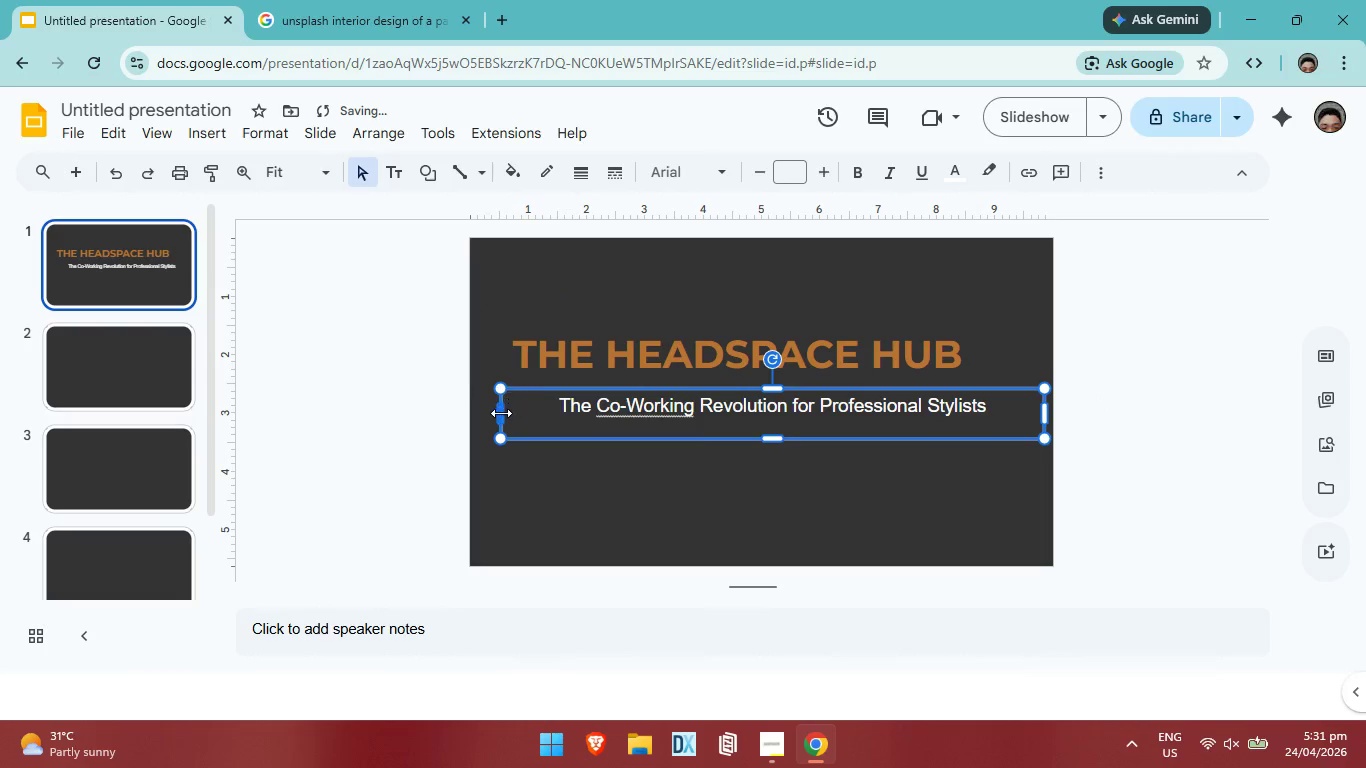 
left_click_drag(start_coordinate=[501, 413], to_coordinate=[547, 411])
 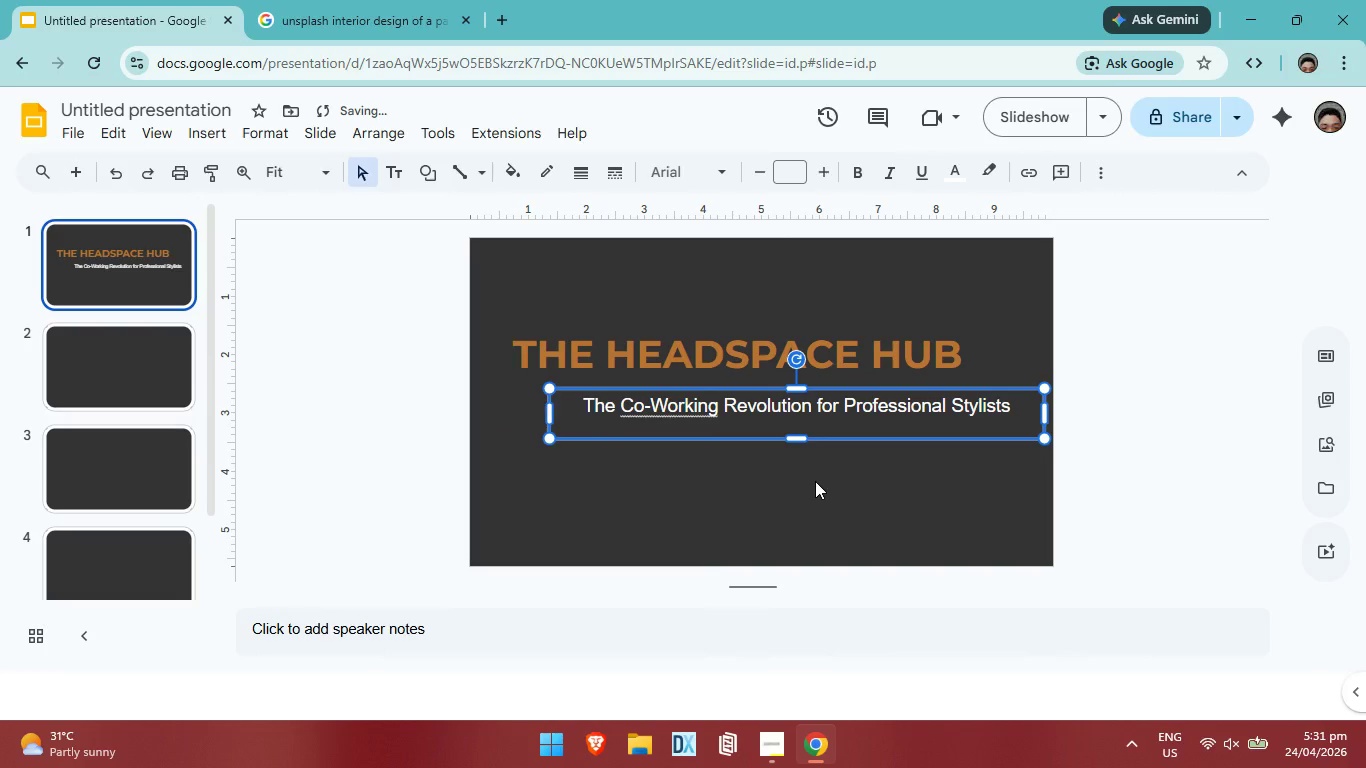 
left_click([815, 481])
 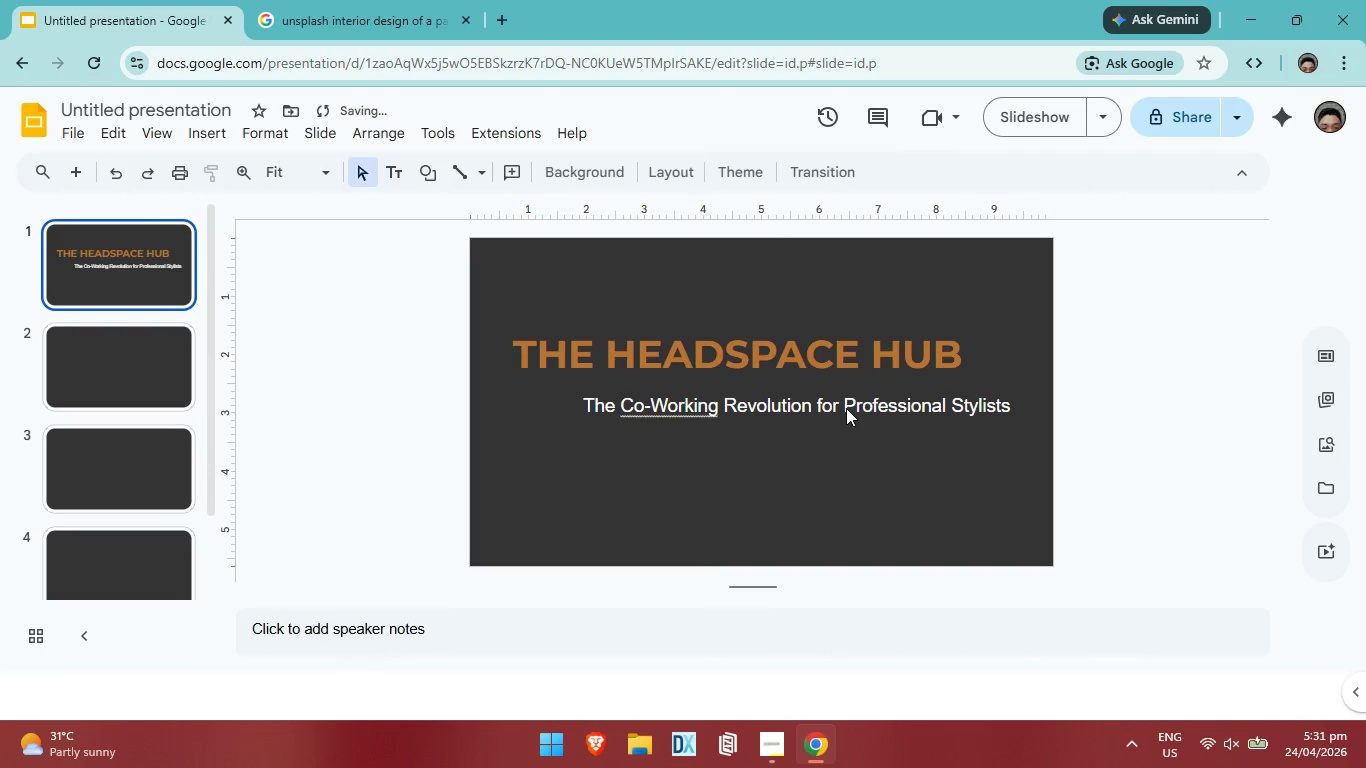 
left_click([846, 408])
 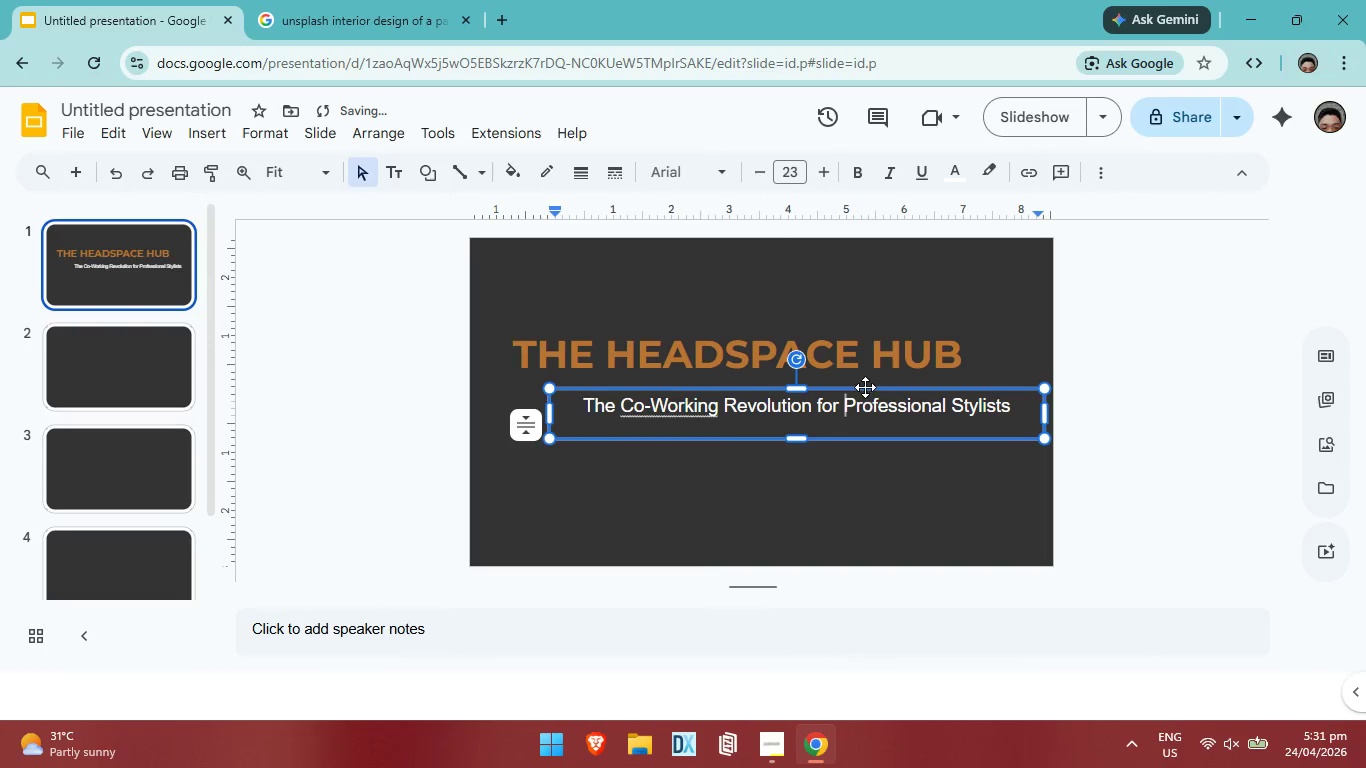 
left_click_drag(start_coordinate=[865, 387], to_coordinate=[823, 384])
 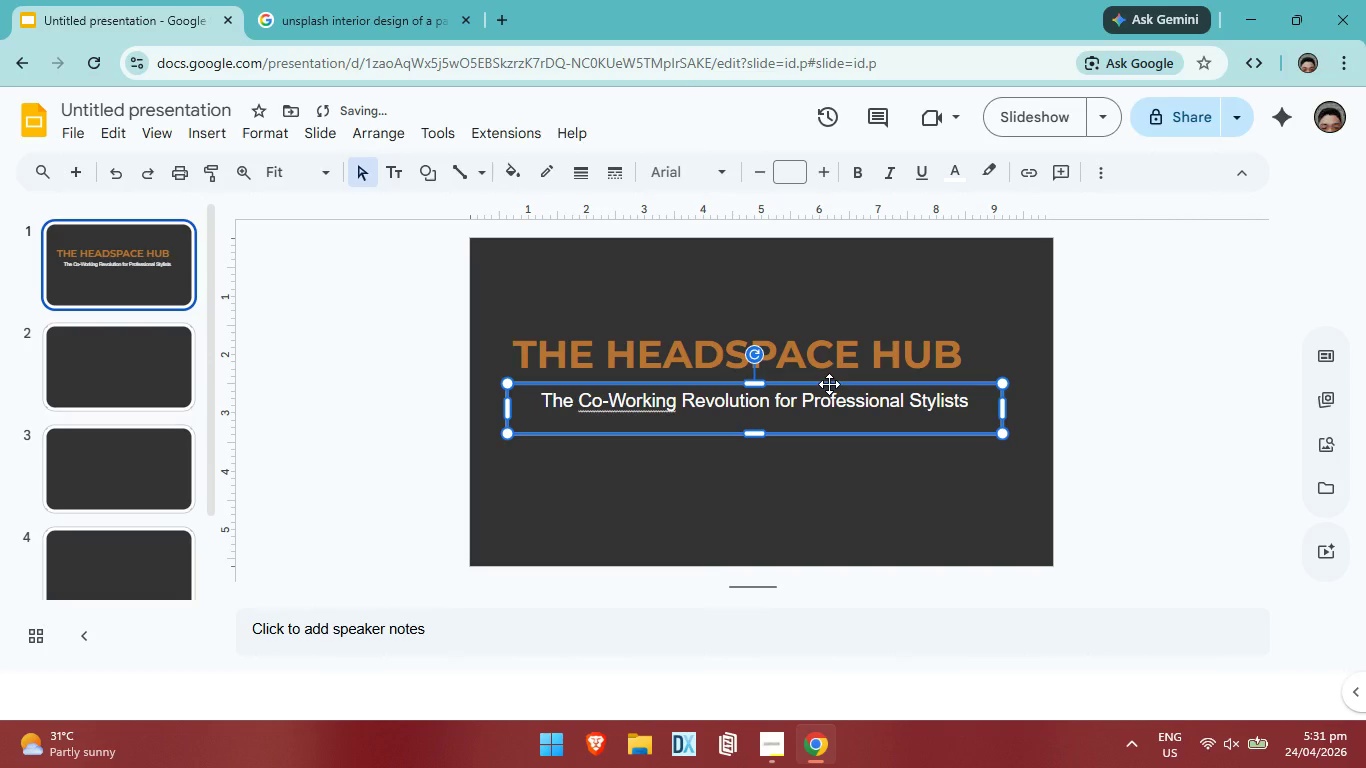 
left_click_drag(start_coordinate=[829, 384], to_coordinate=[810, 384])
 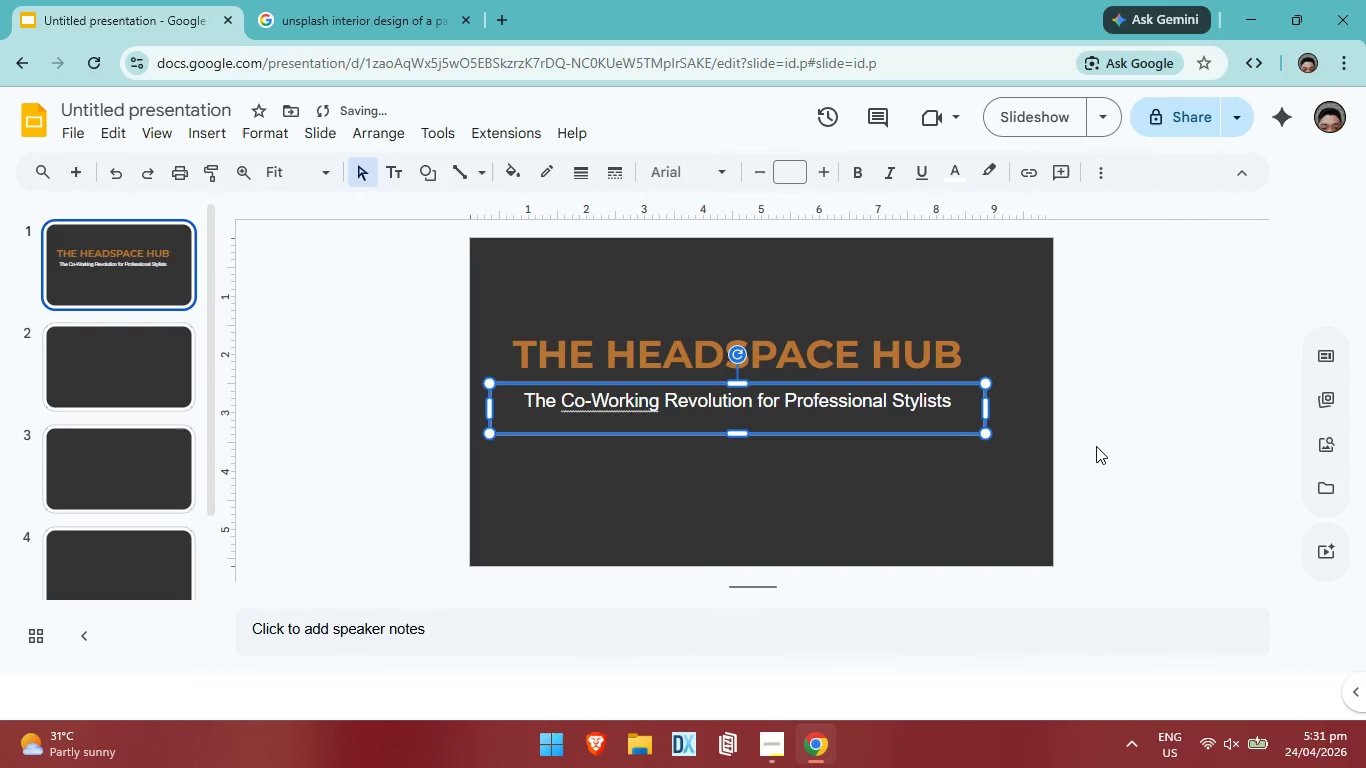 
left_click([1186, 429])
 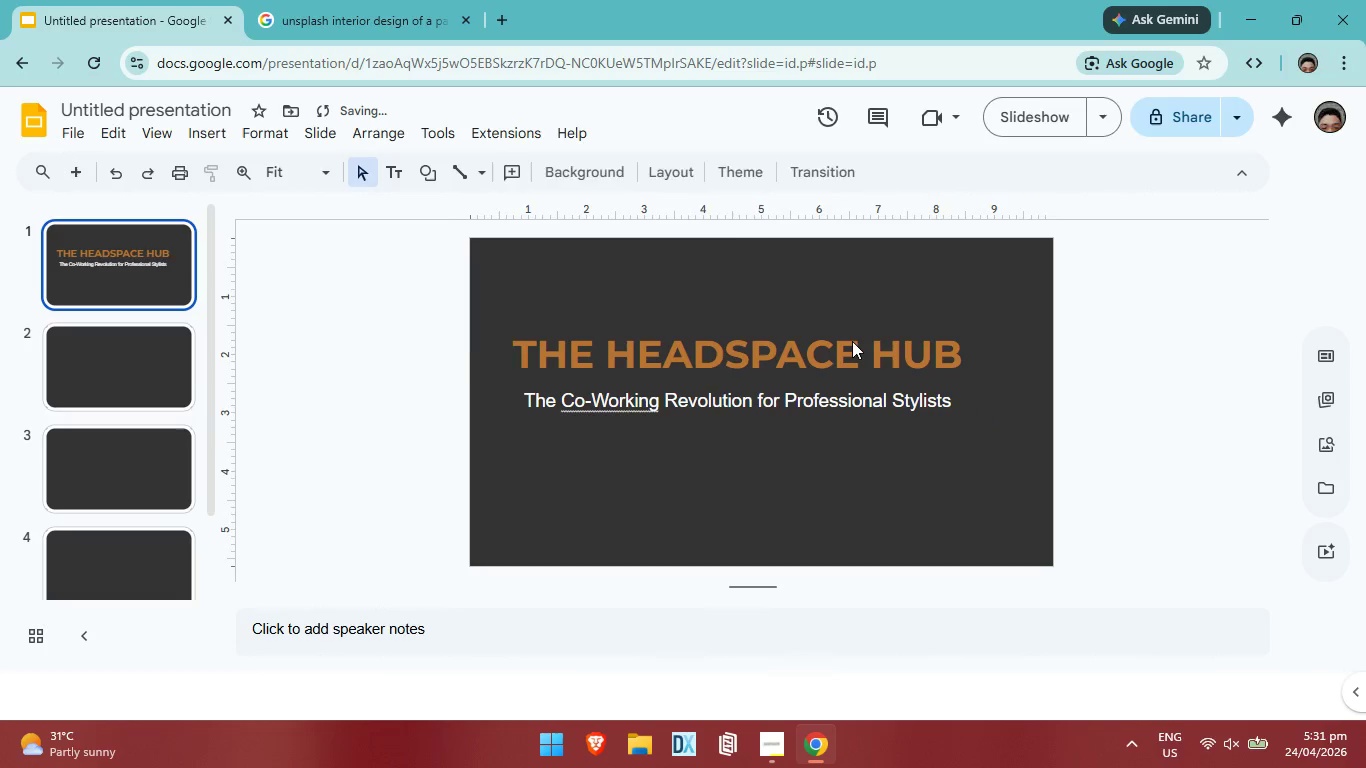 
left_click([852, 341])
 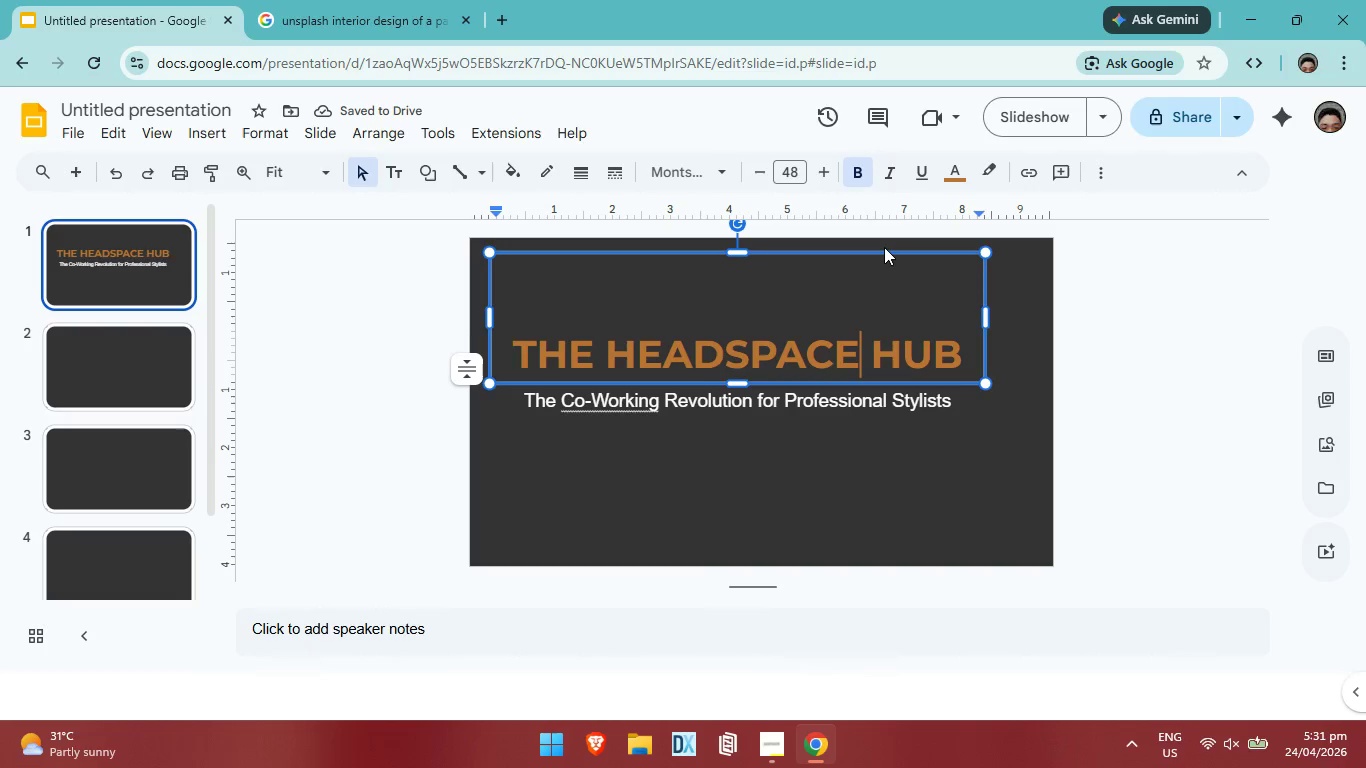 
left_click([884, 246])
 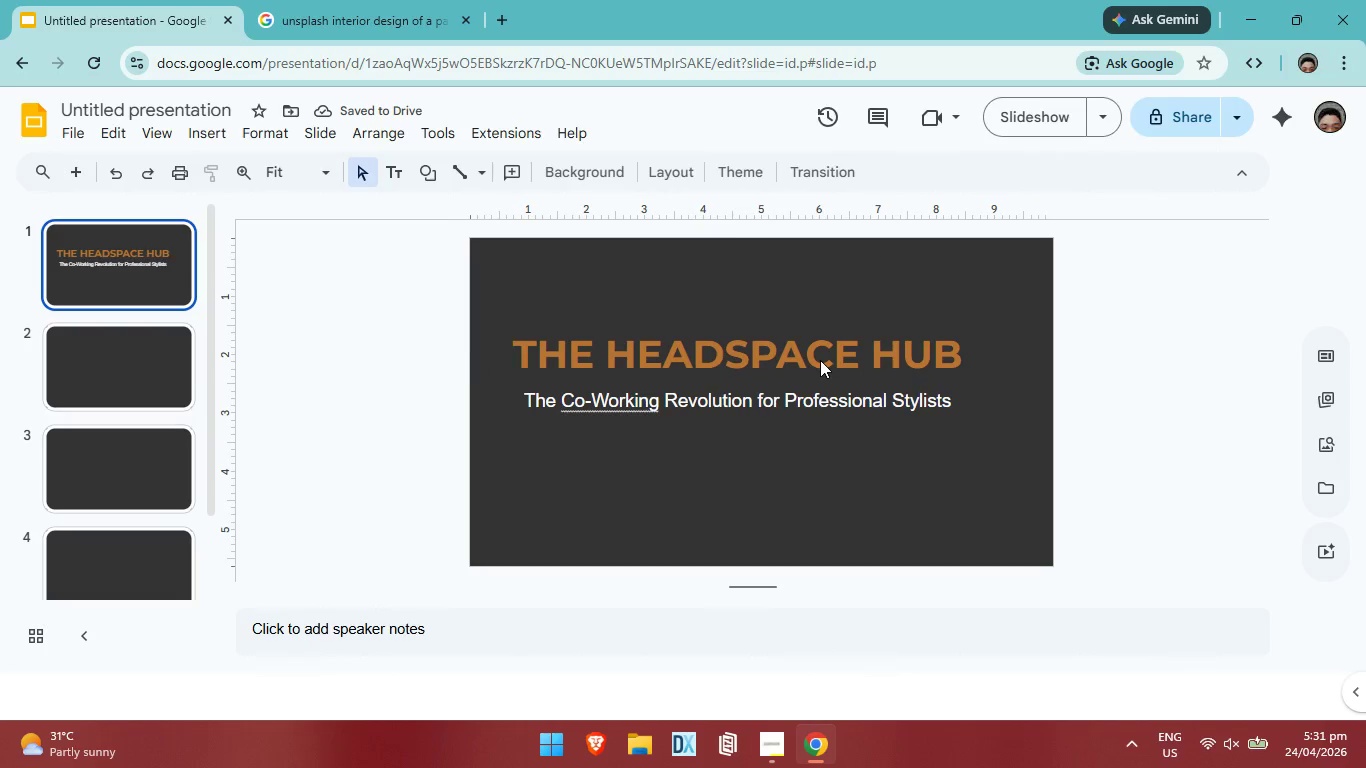 
left_click([820, 360])
 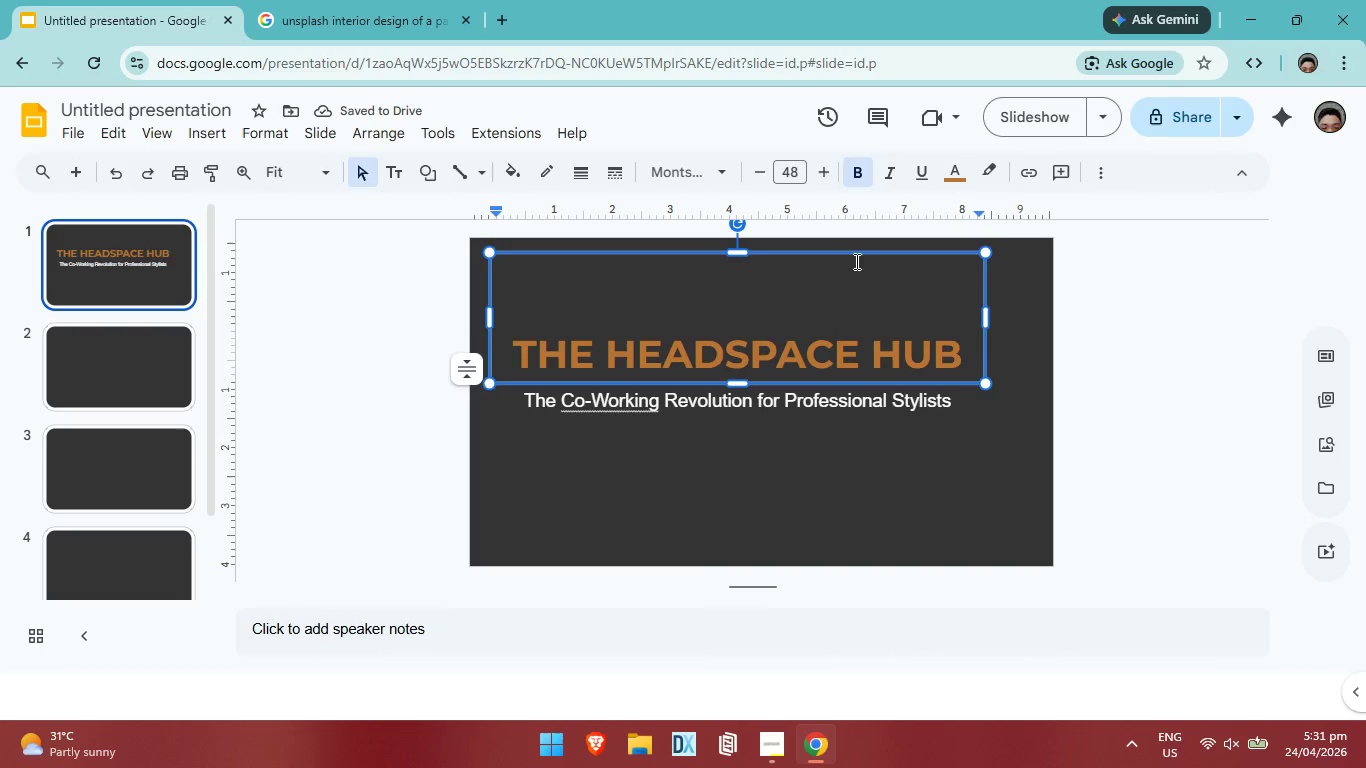 
left_click_drag(start_coordinate=[858, 252], to_coordinate=[851, 250])
 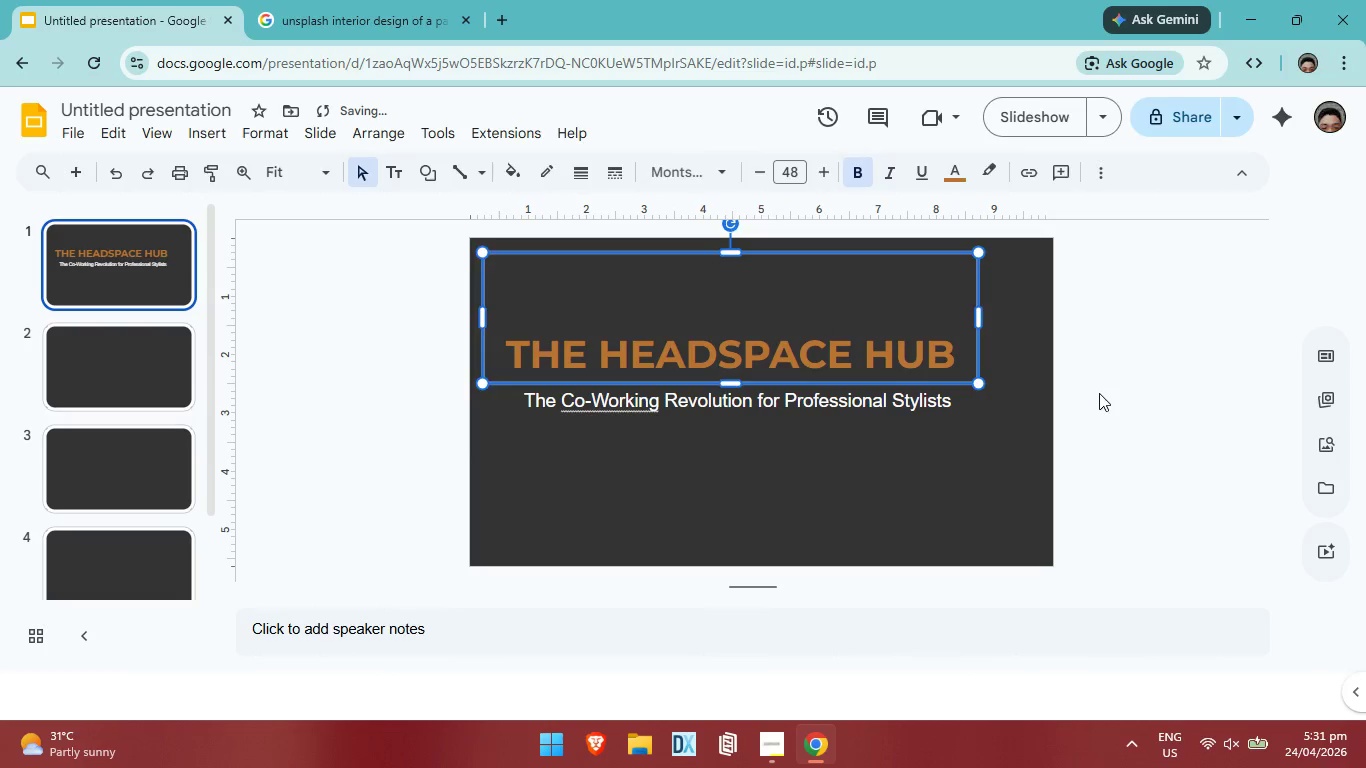 
left_click([1099, 393])
 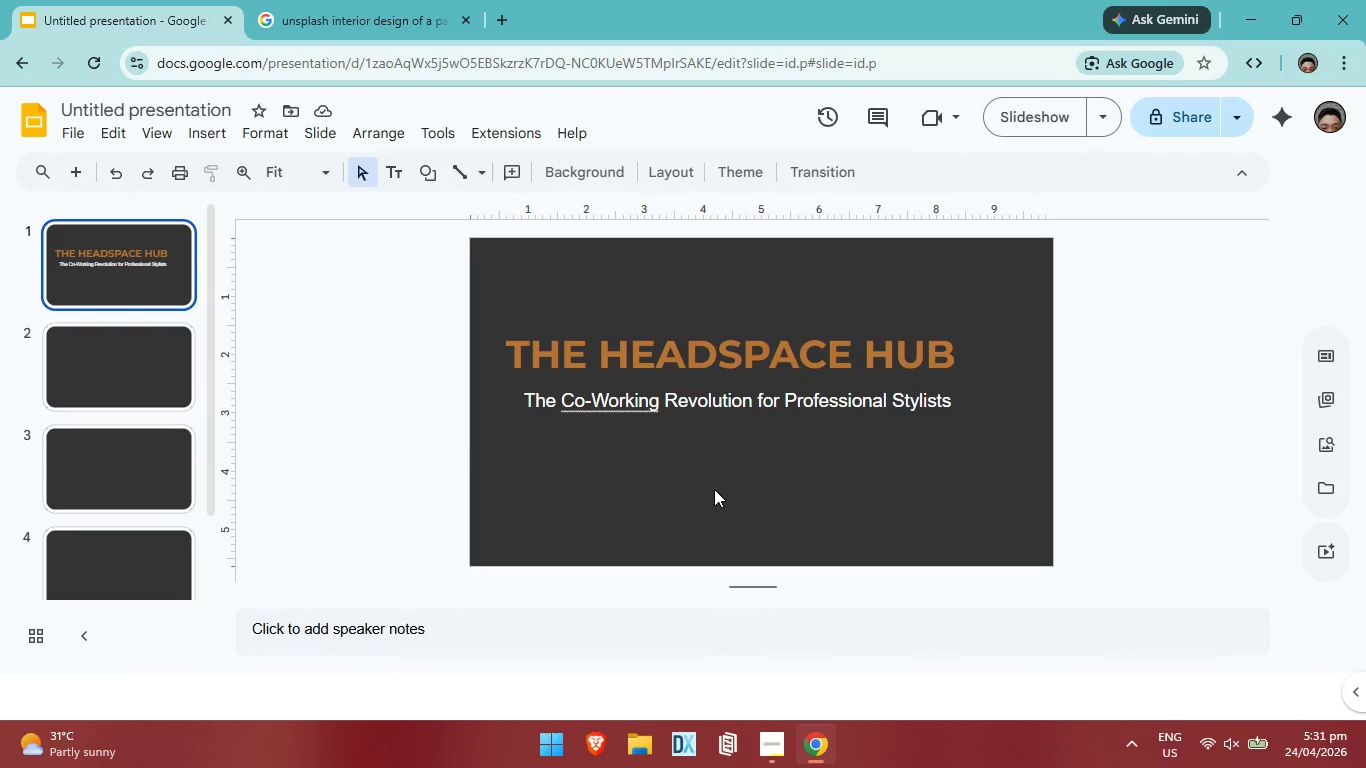 
wait(10.03)
 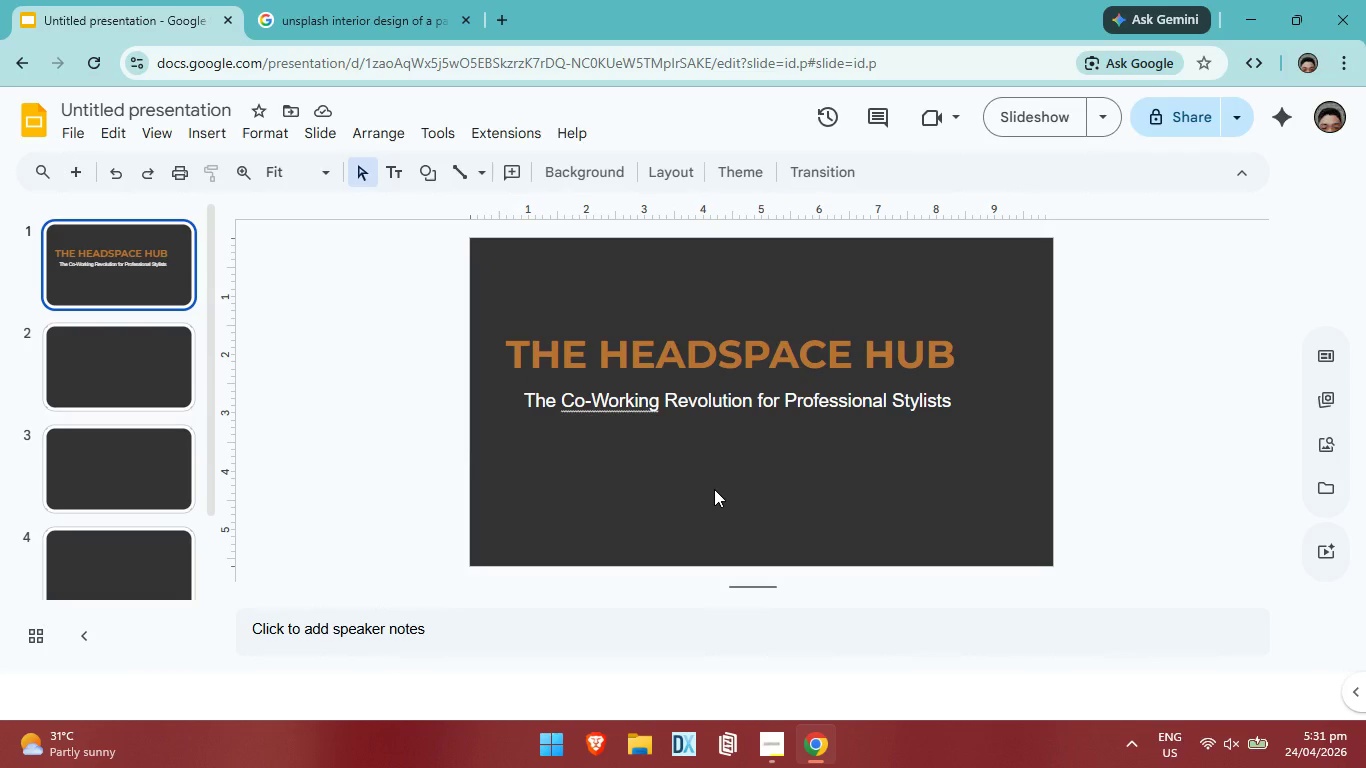 
left_click([755, 364])
 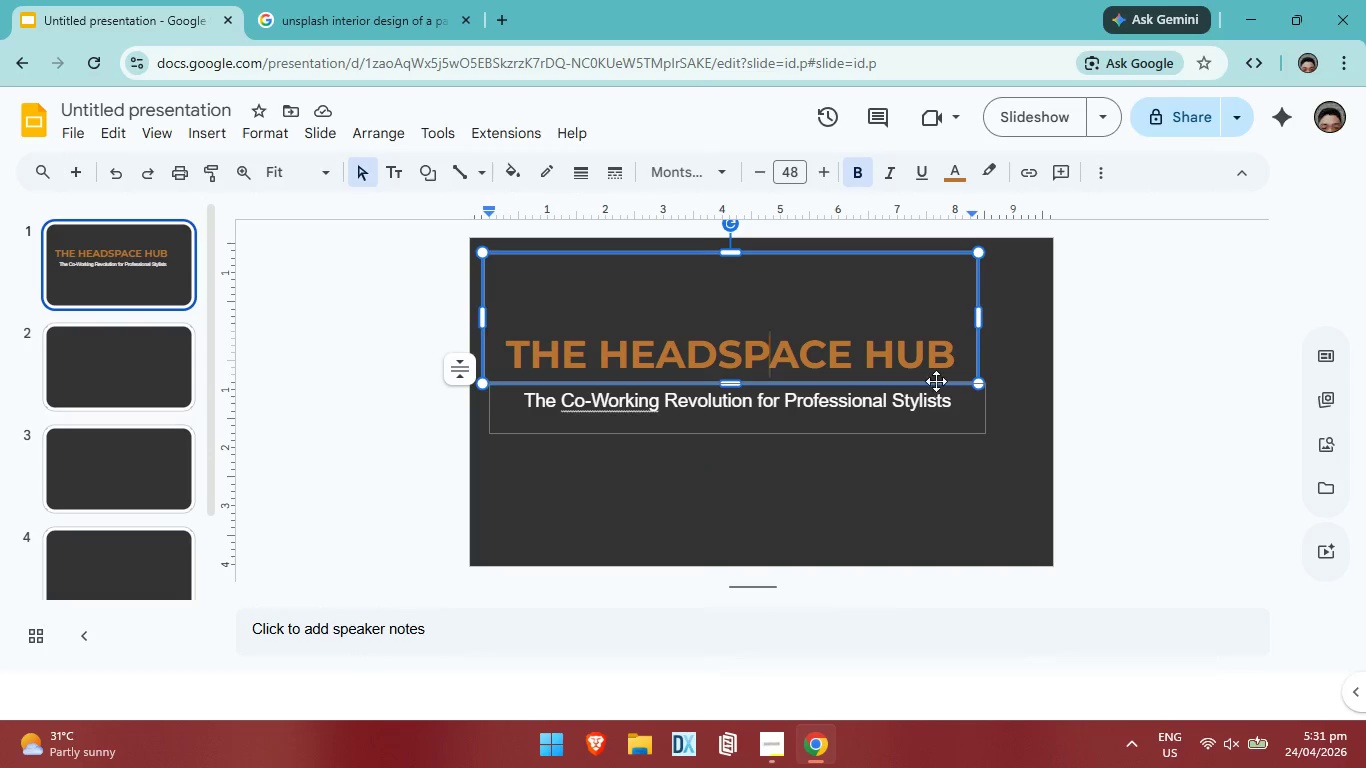 
double_click([953, 412])
 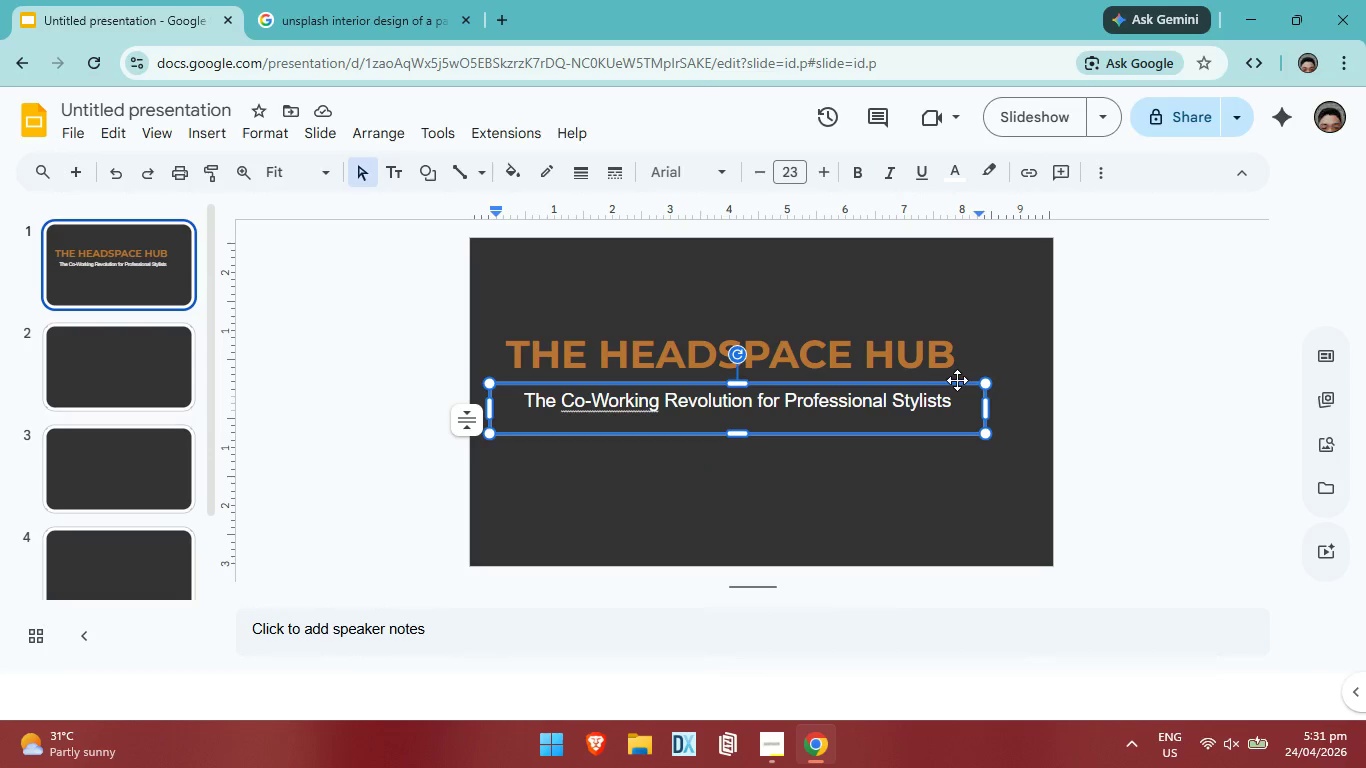 
key(Control+ControlLeft)
 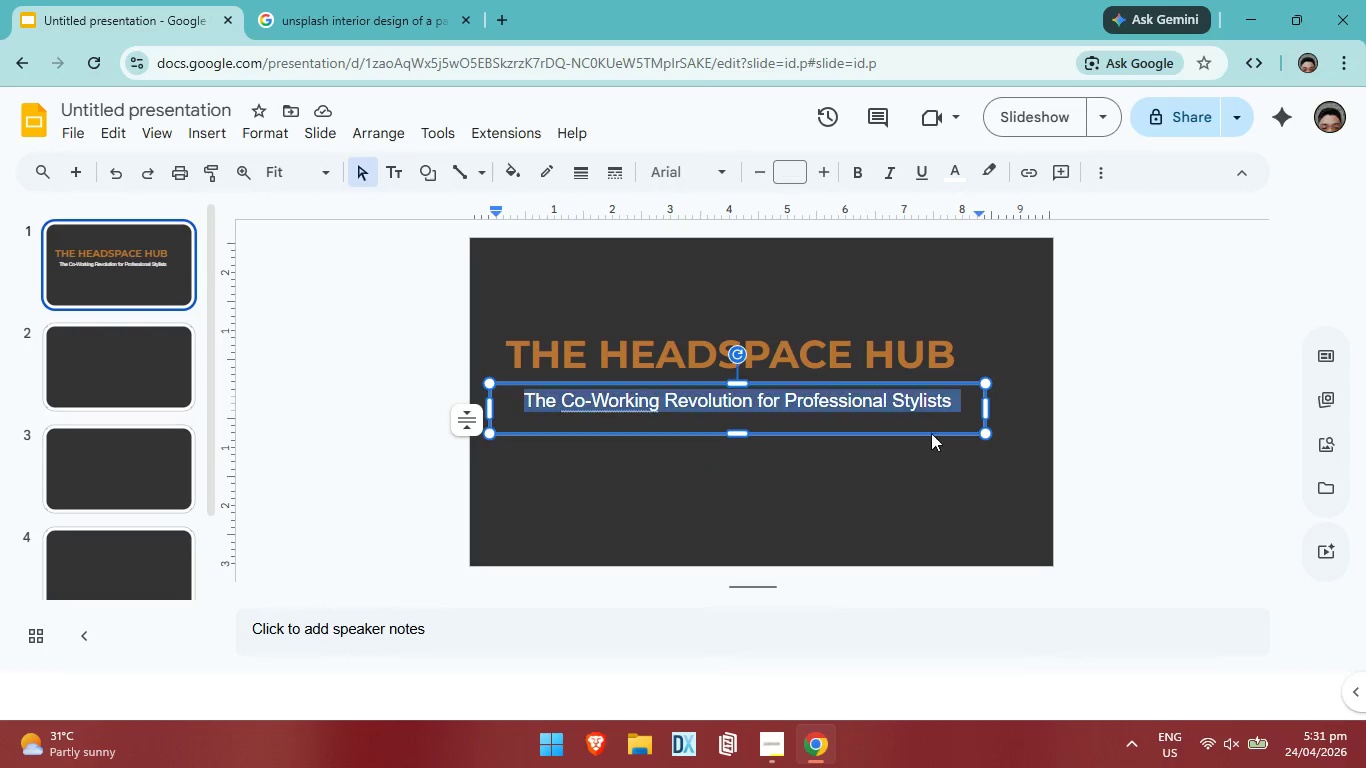 
key(Control+A)
 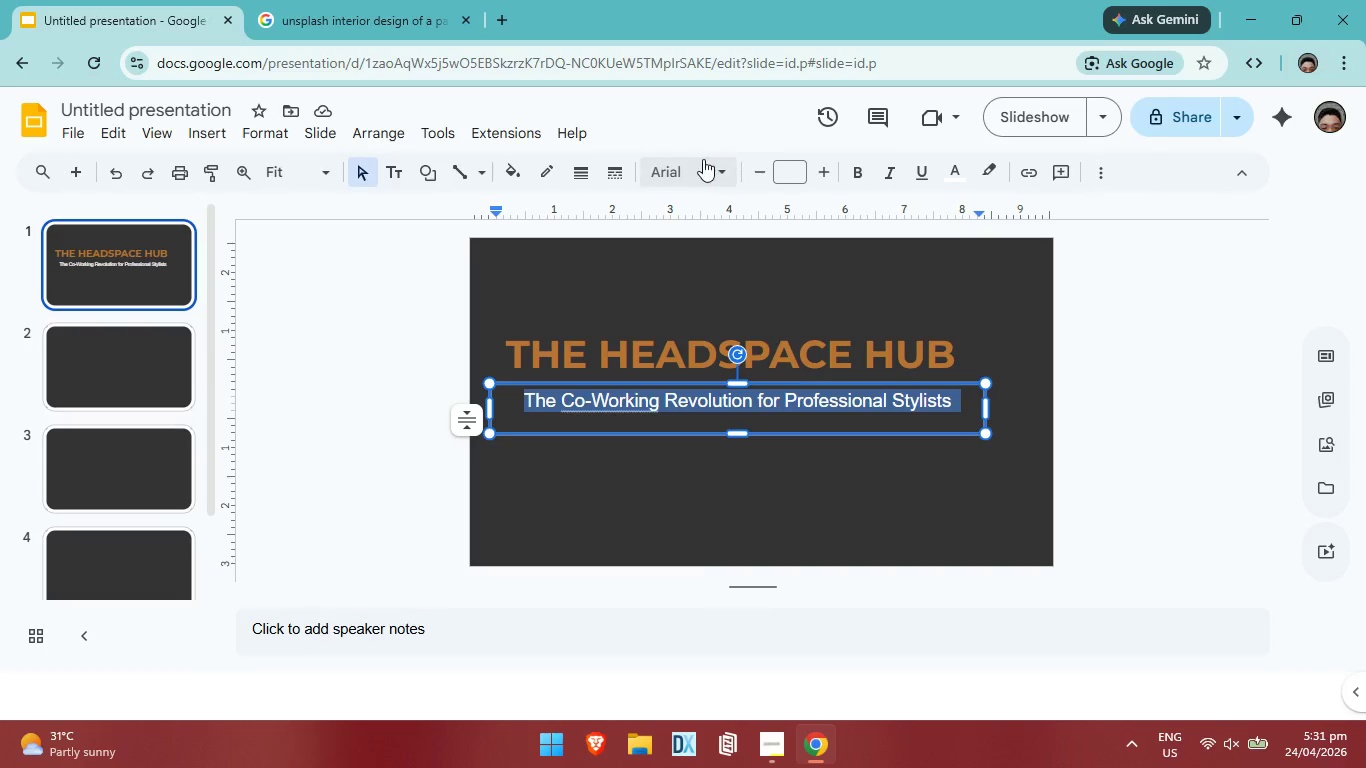 
left_click([703, 159])
 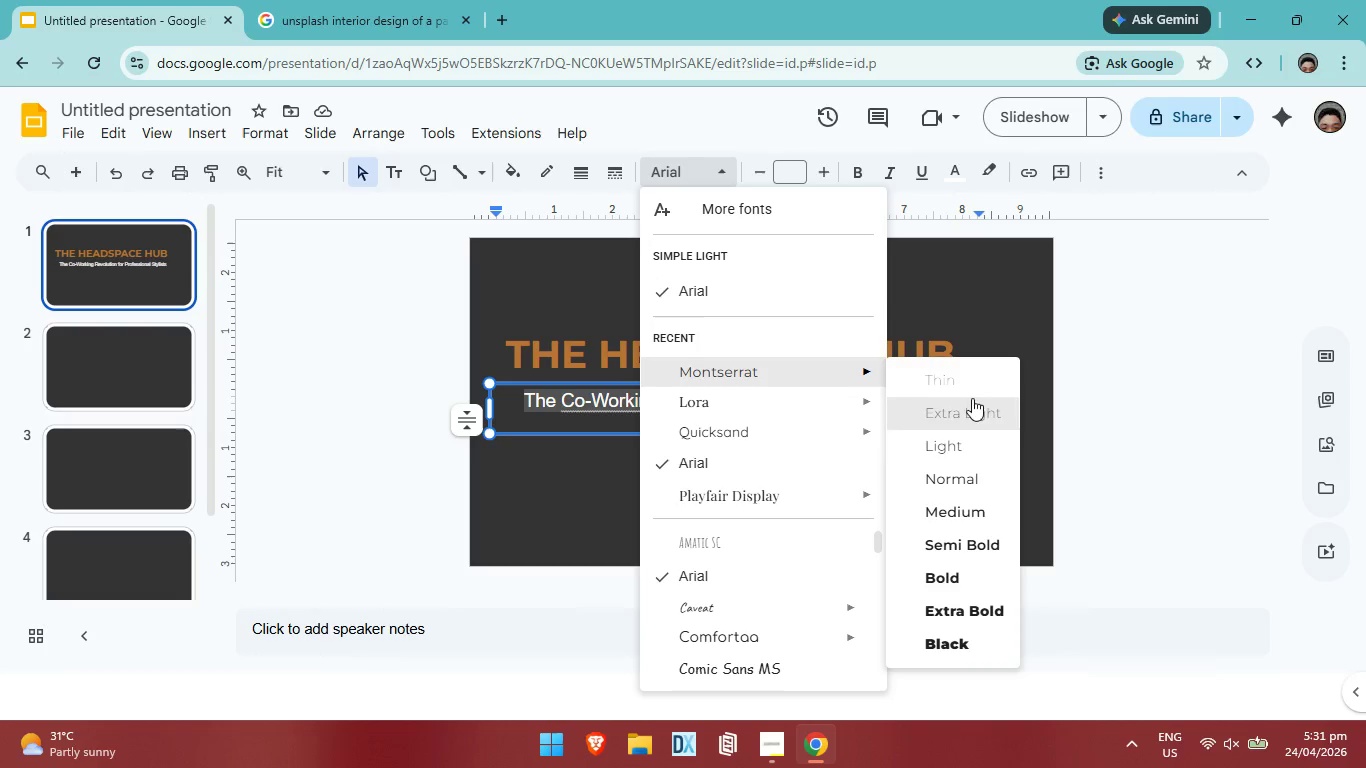 
left_click([984, 529])
 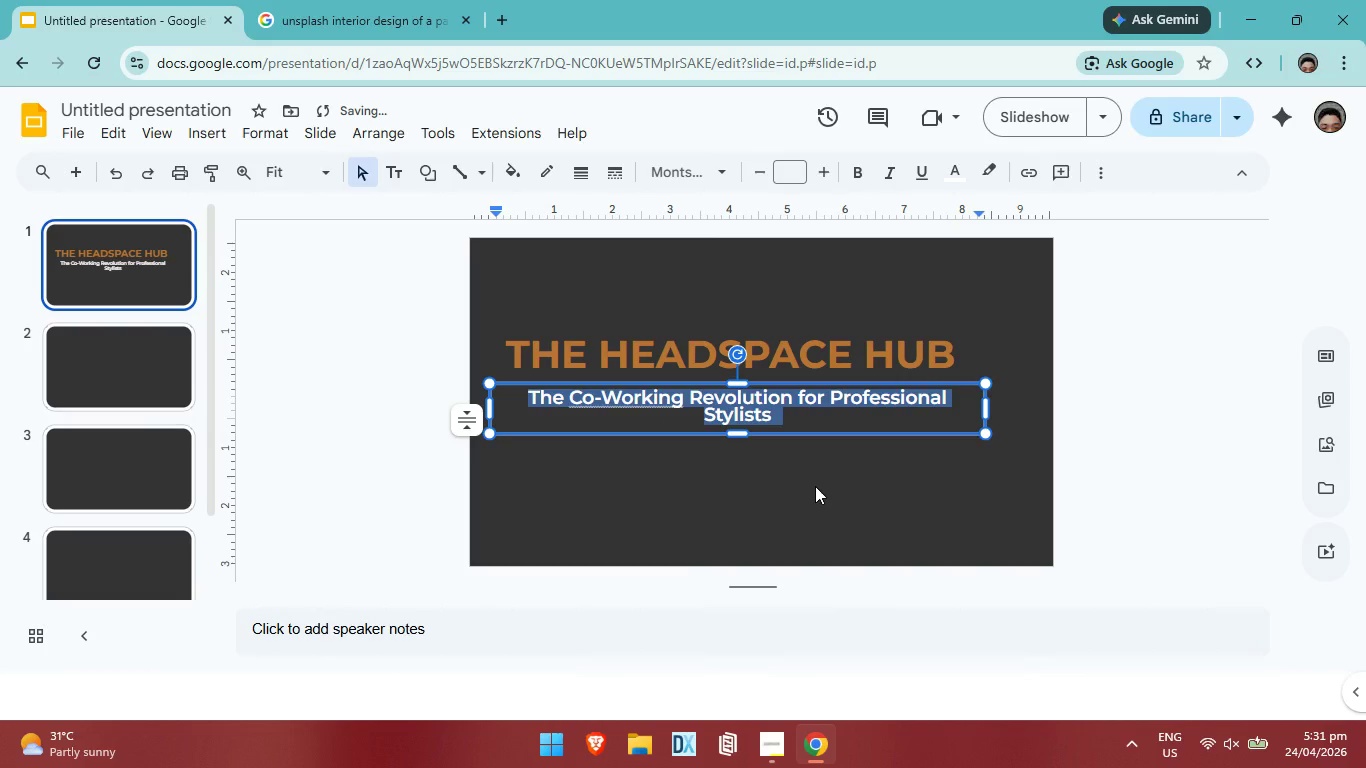 
left_click([815, 486])
 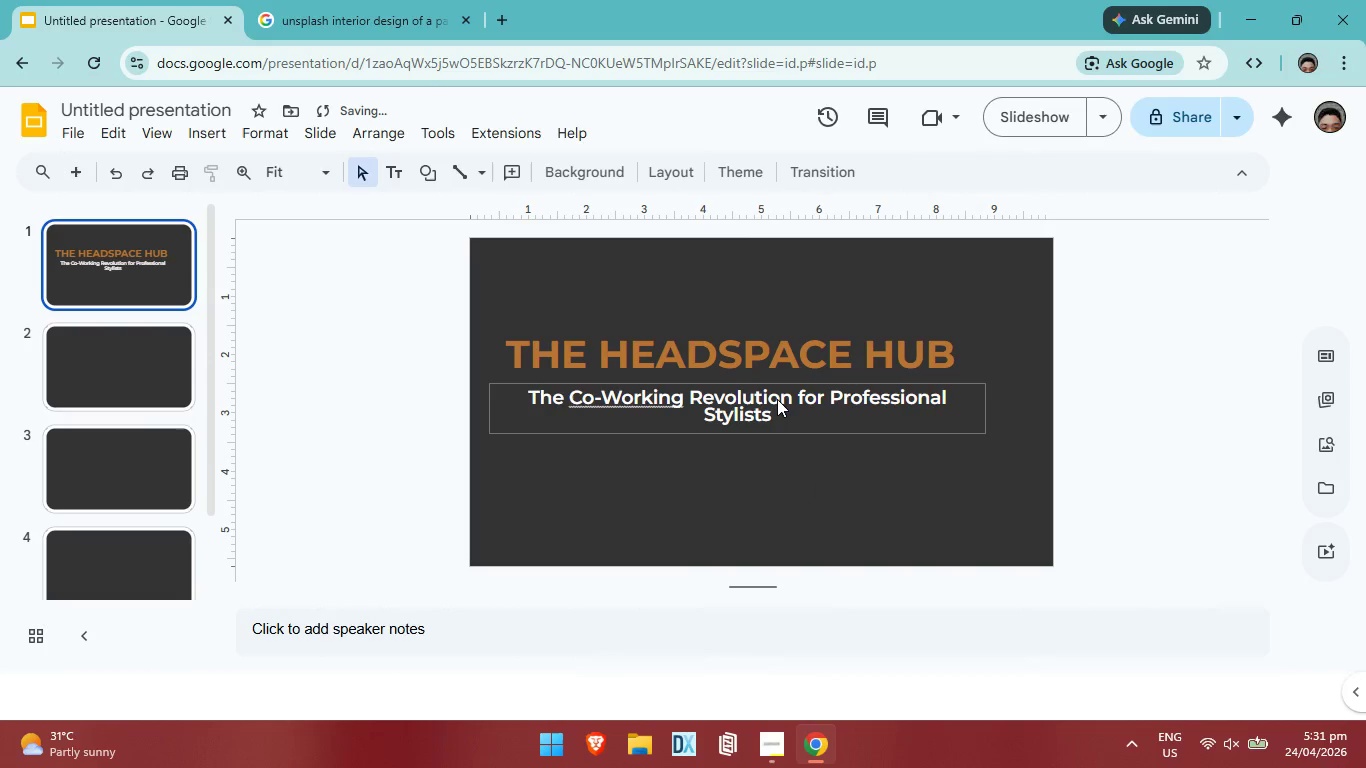 
left_click([777, 399])
 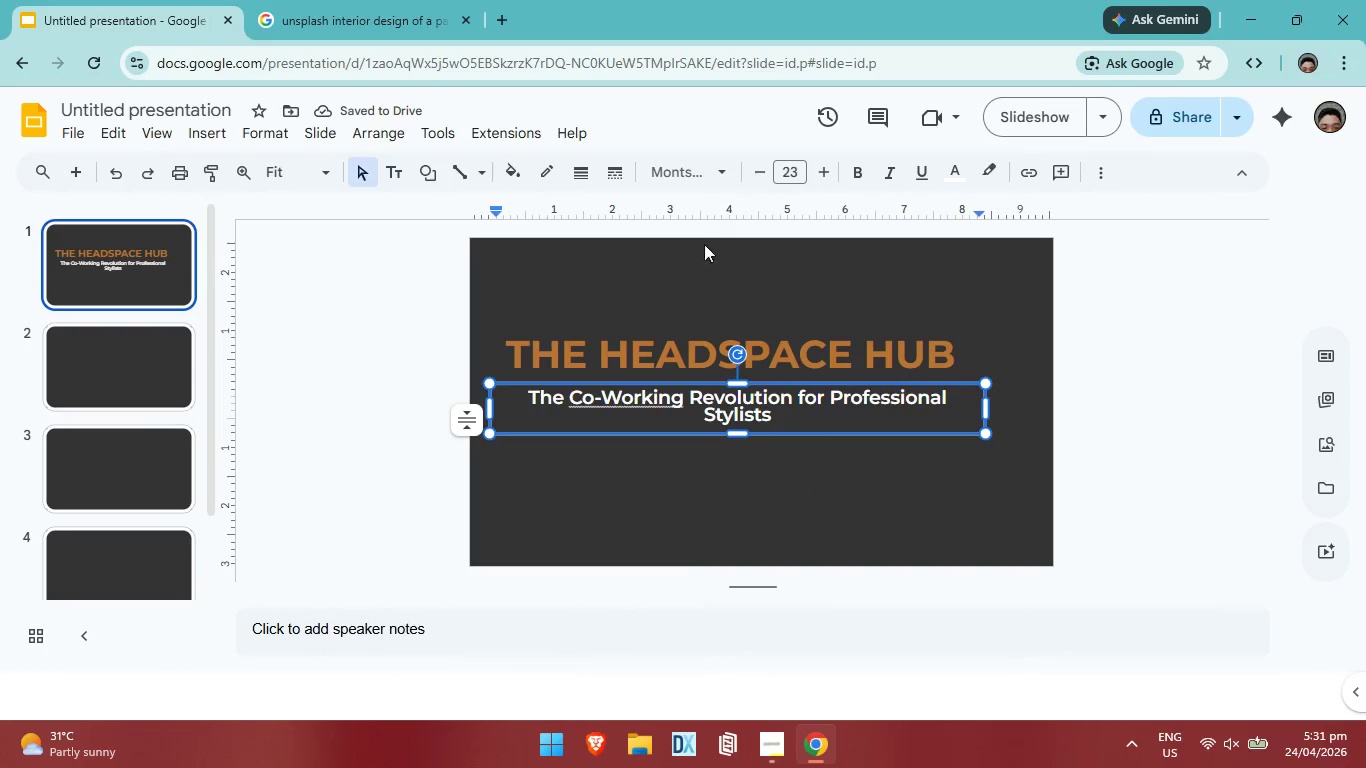 
key(Control+ControlLeft)
 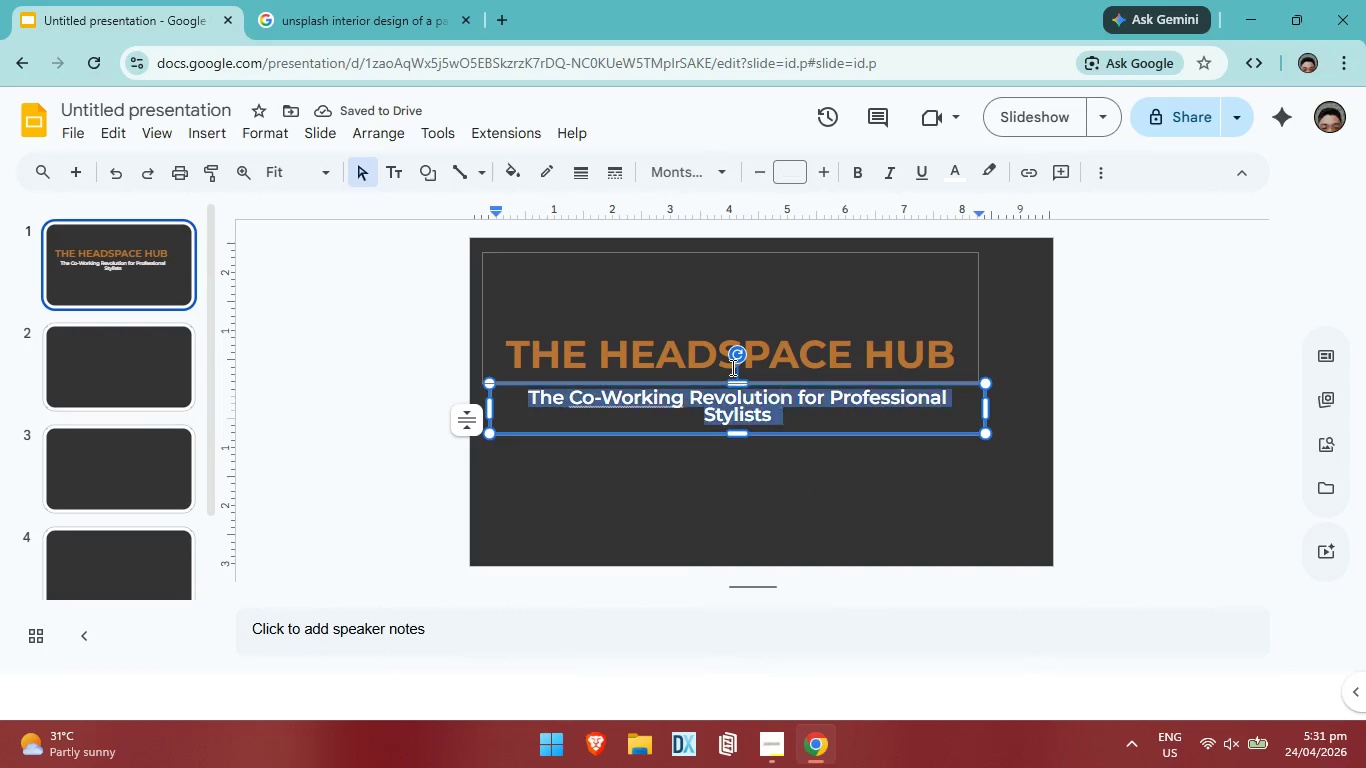 
key(Control+A)
 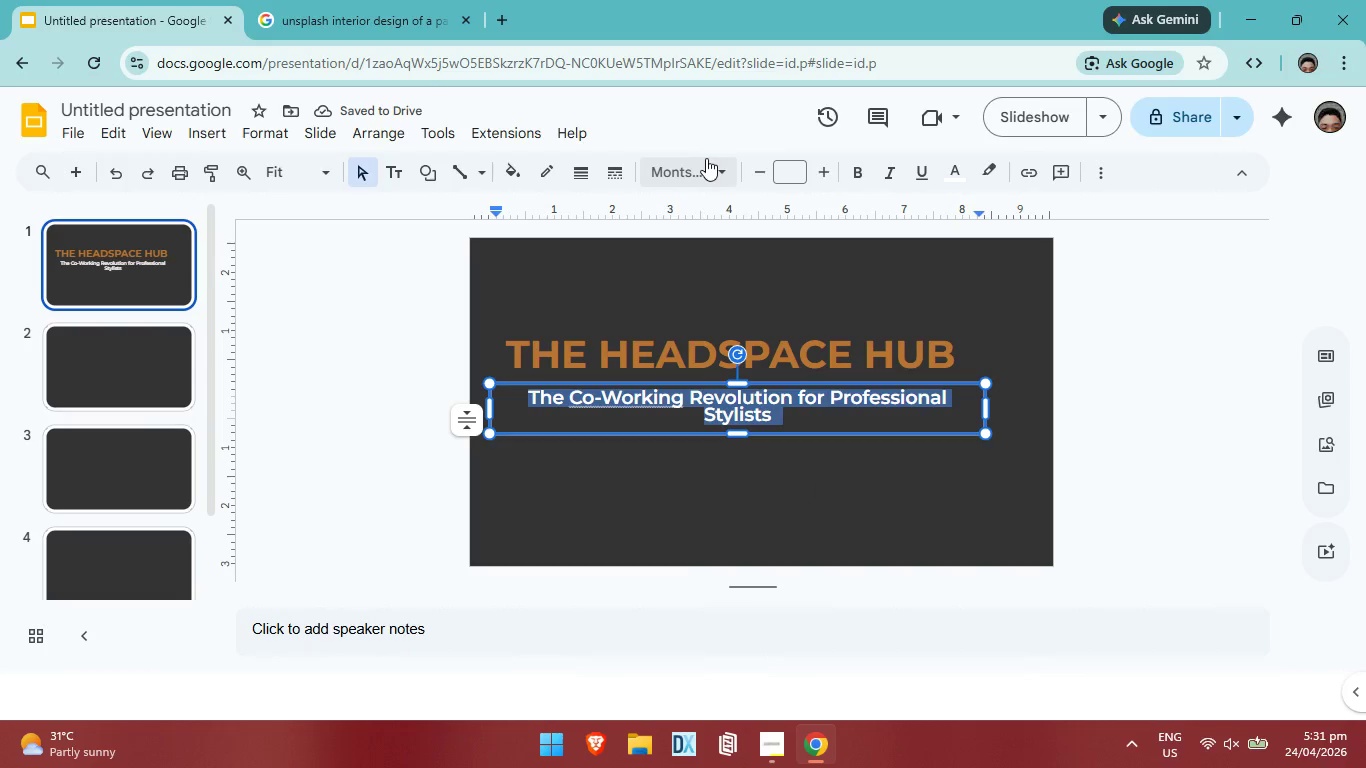 
left_click([723, 163])
 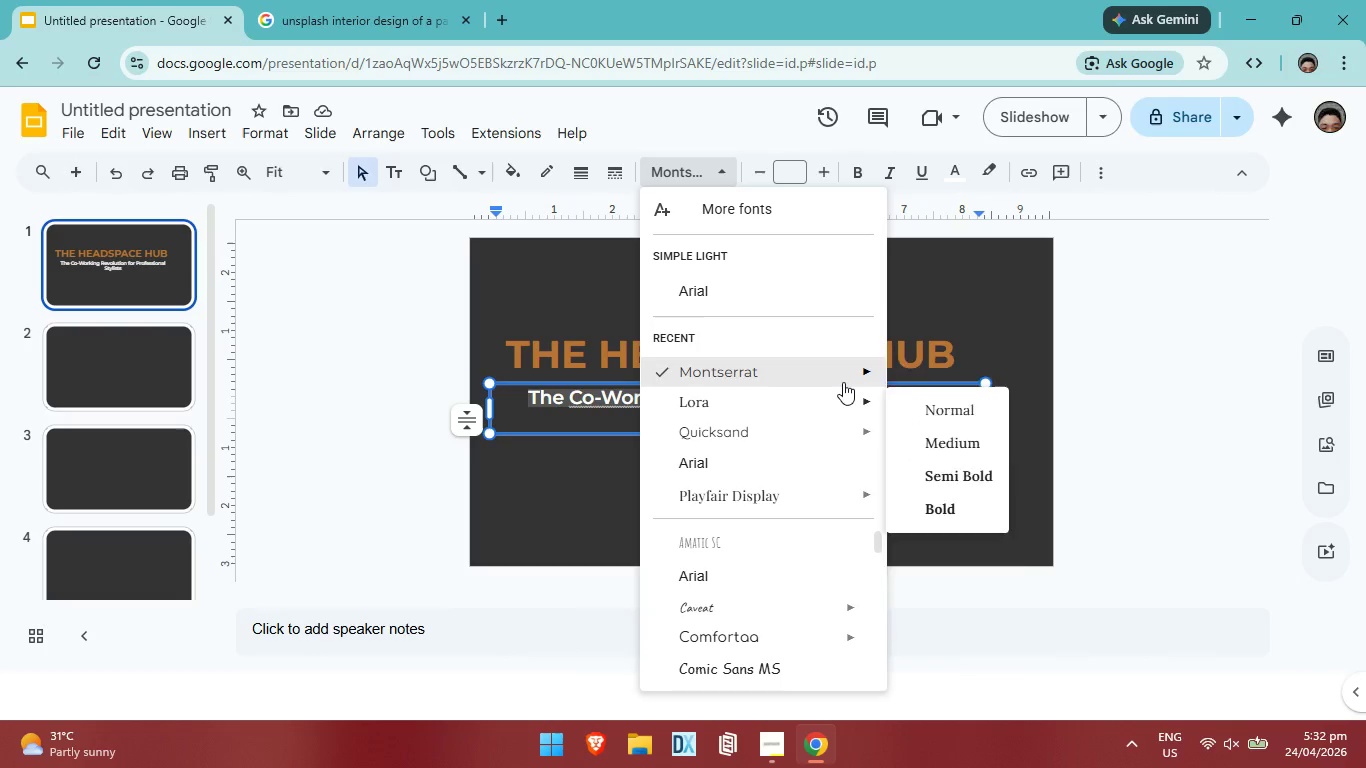 
left_click([923, 449])
 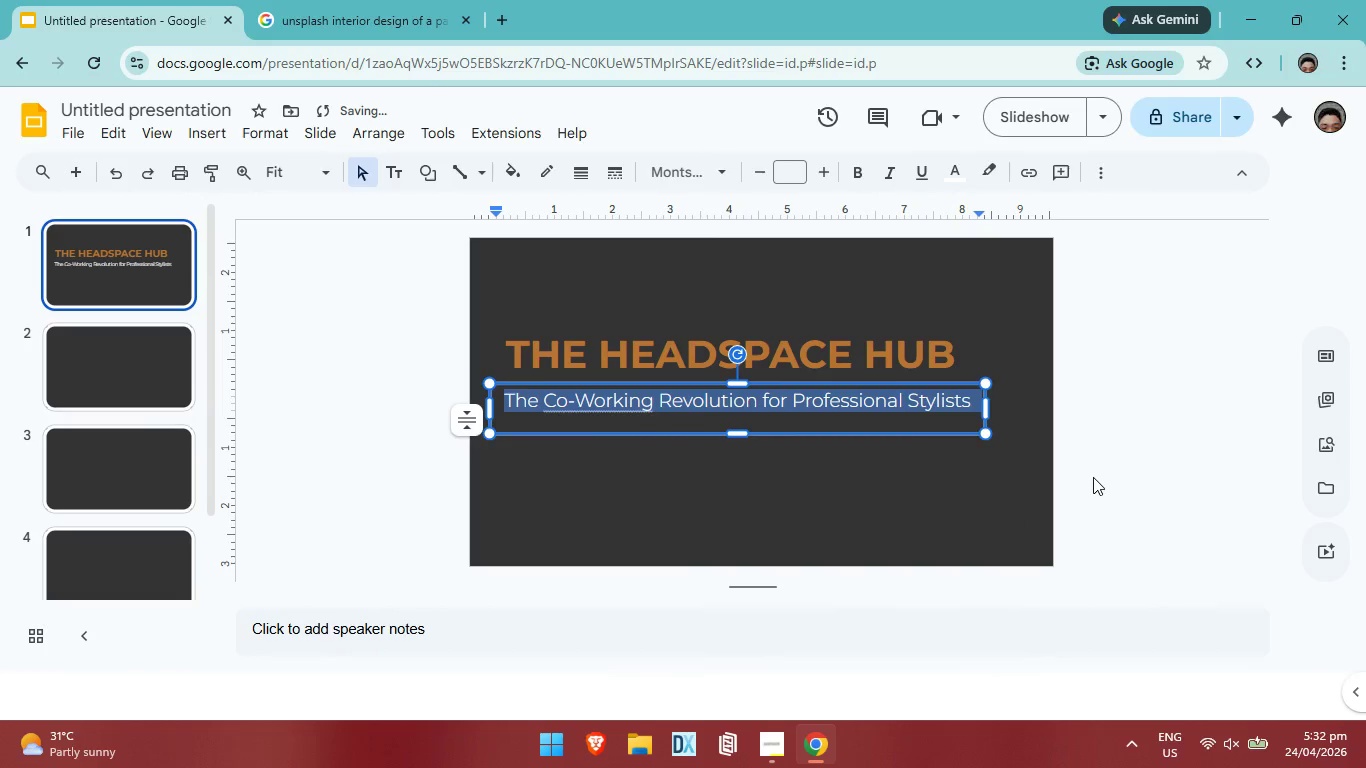 
left_click([1094, 472])
 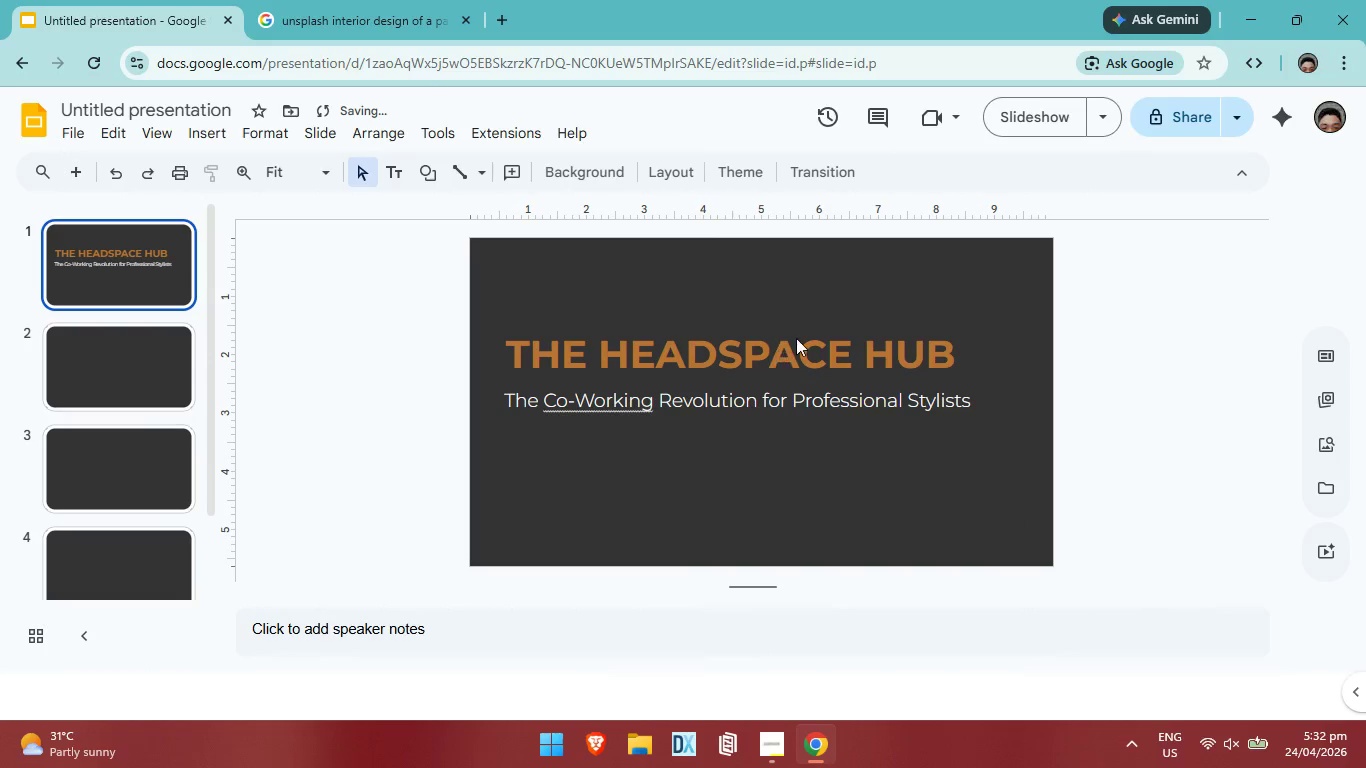 
left_click([796, 338])
 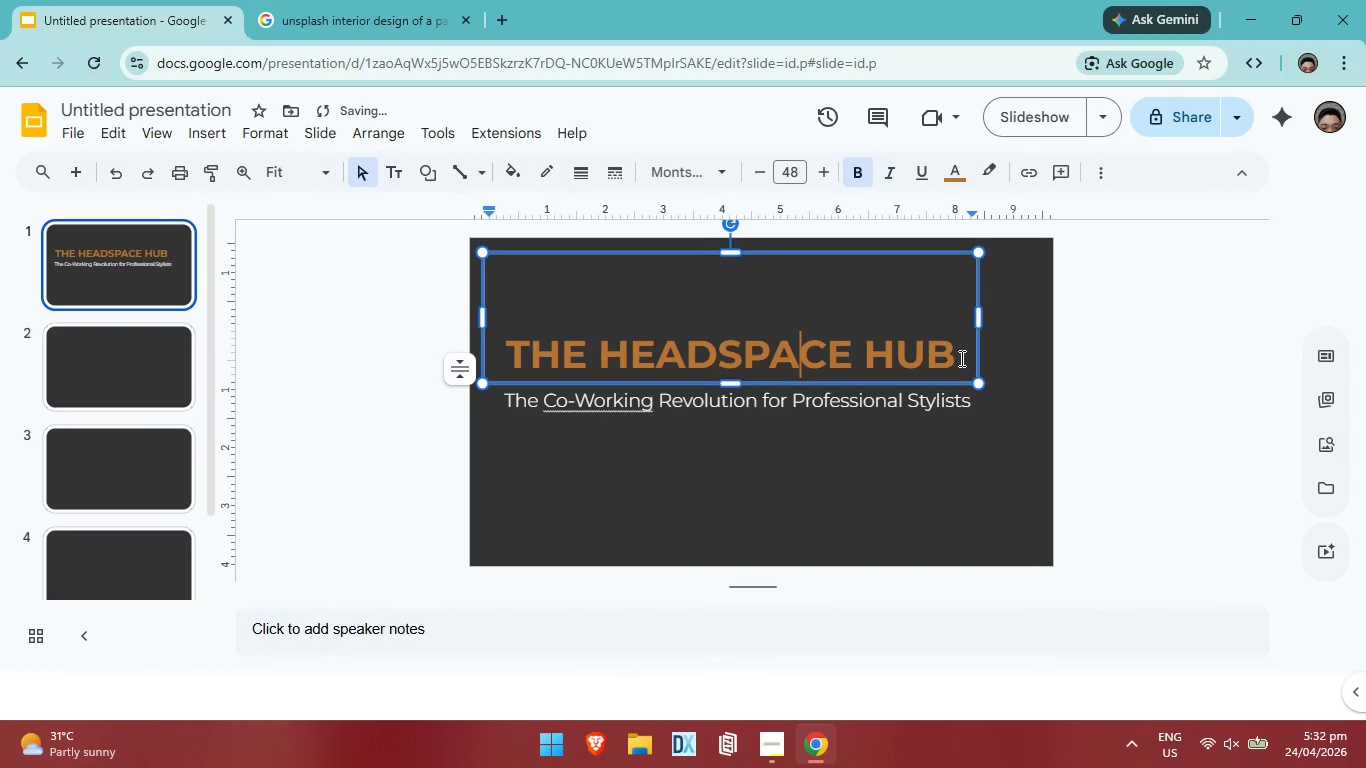 
left_click([960, 357])
 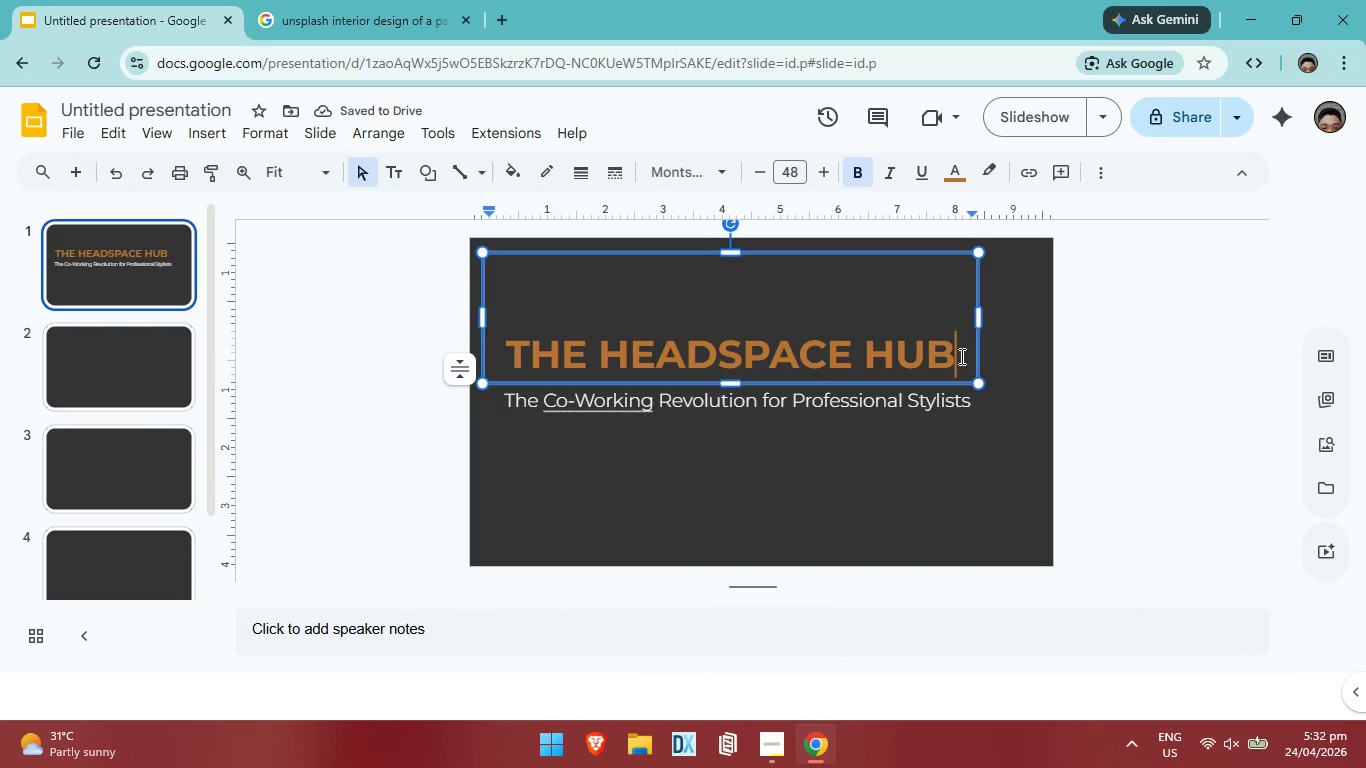 
key(Control+ControlLeft)
 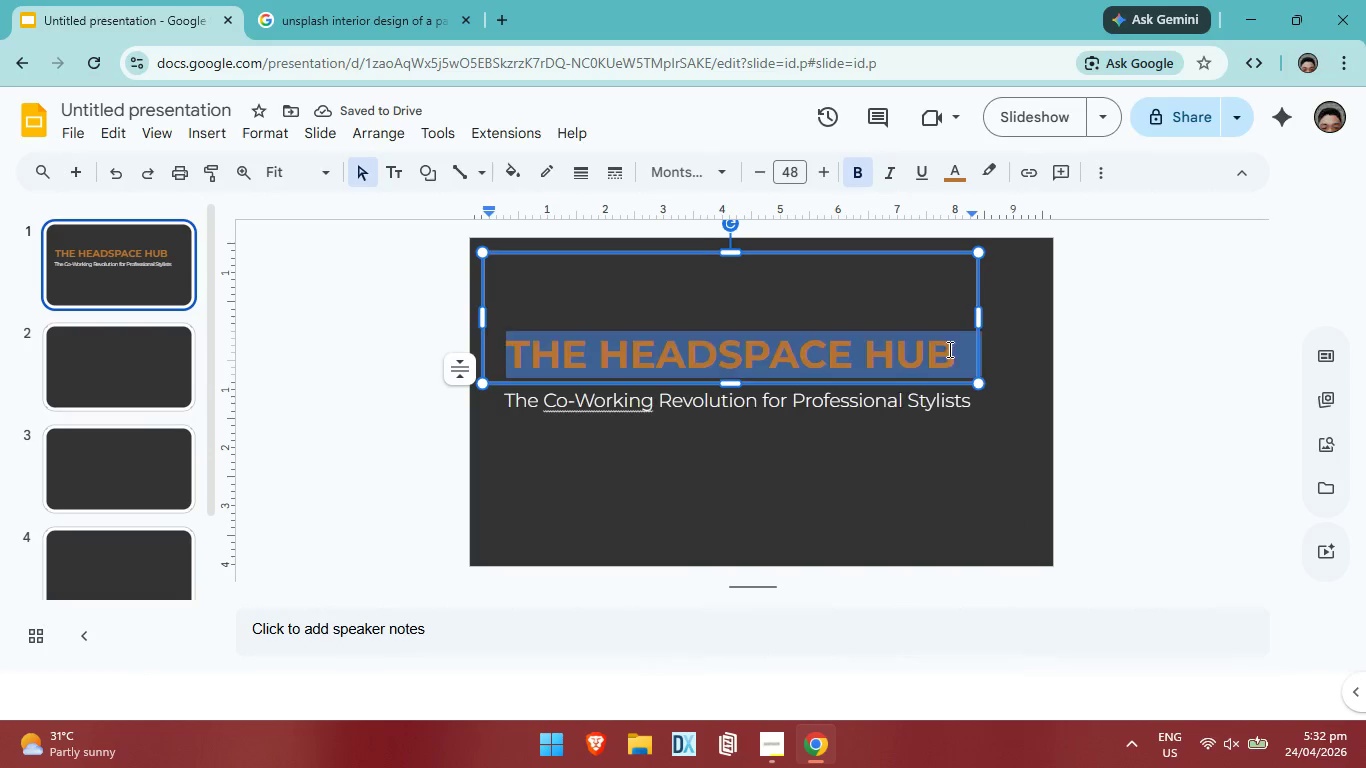 
key(Control+A)
 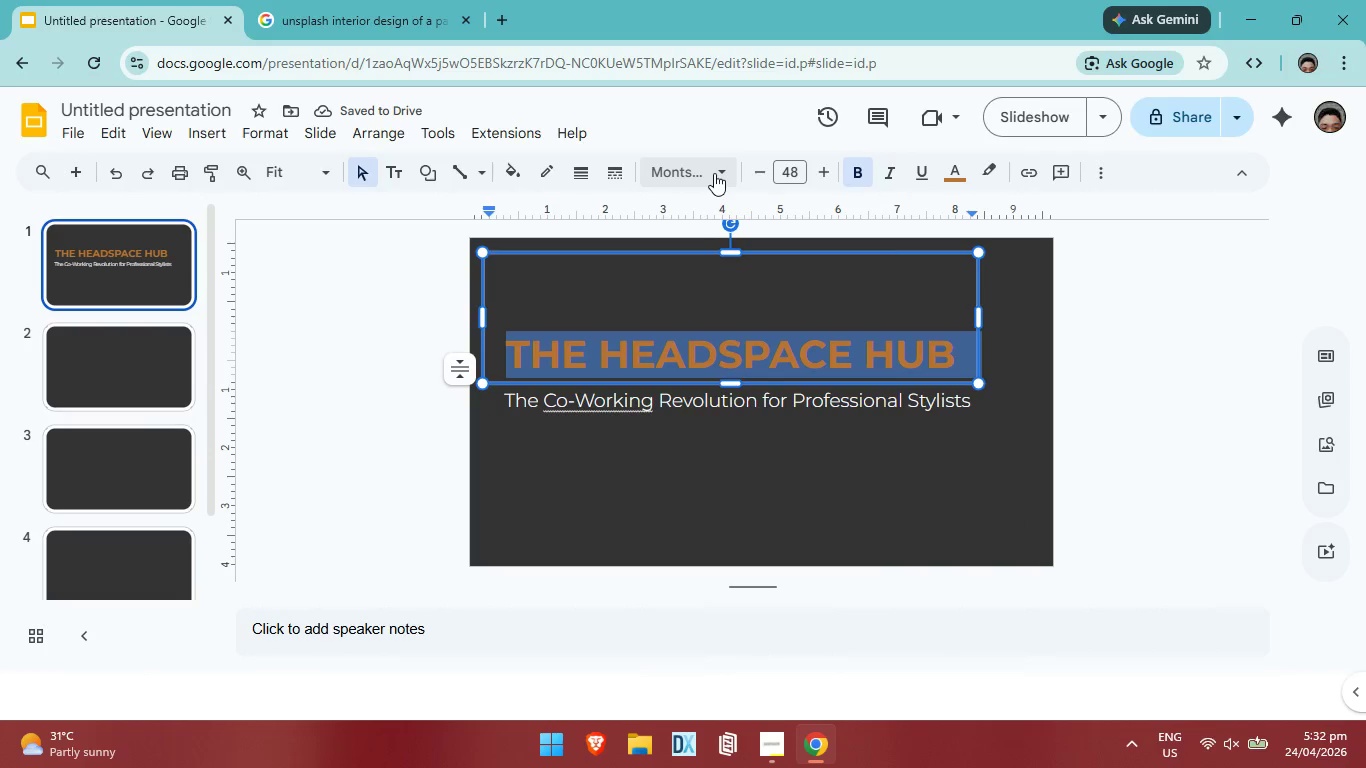 
left_click([714, 173])
 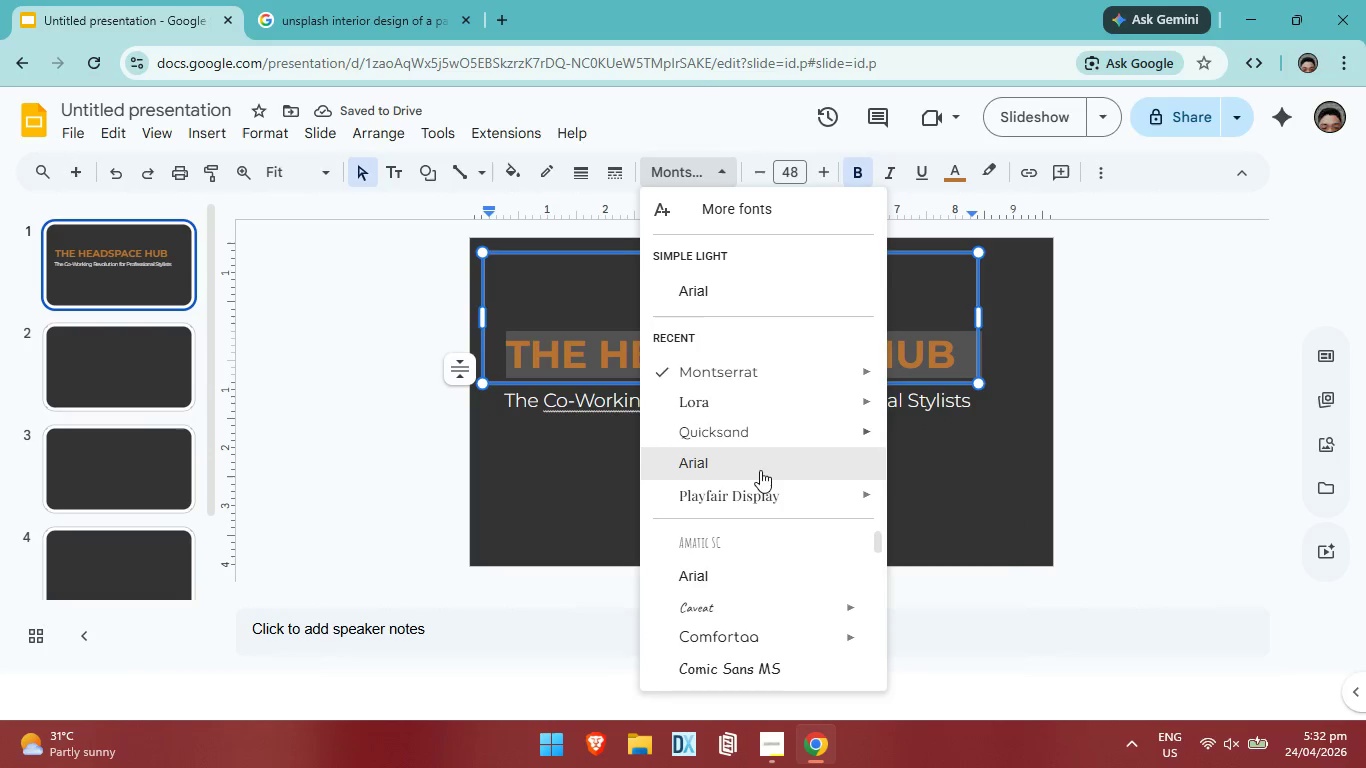 
scroll: coordinate [749, 610], scroll_direction: down, amount: 9.0
 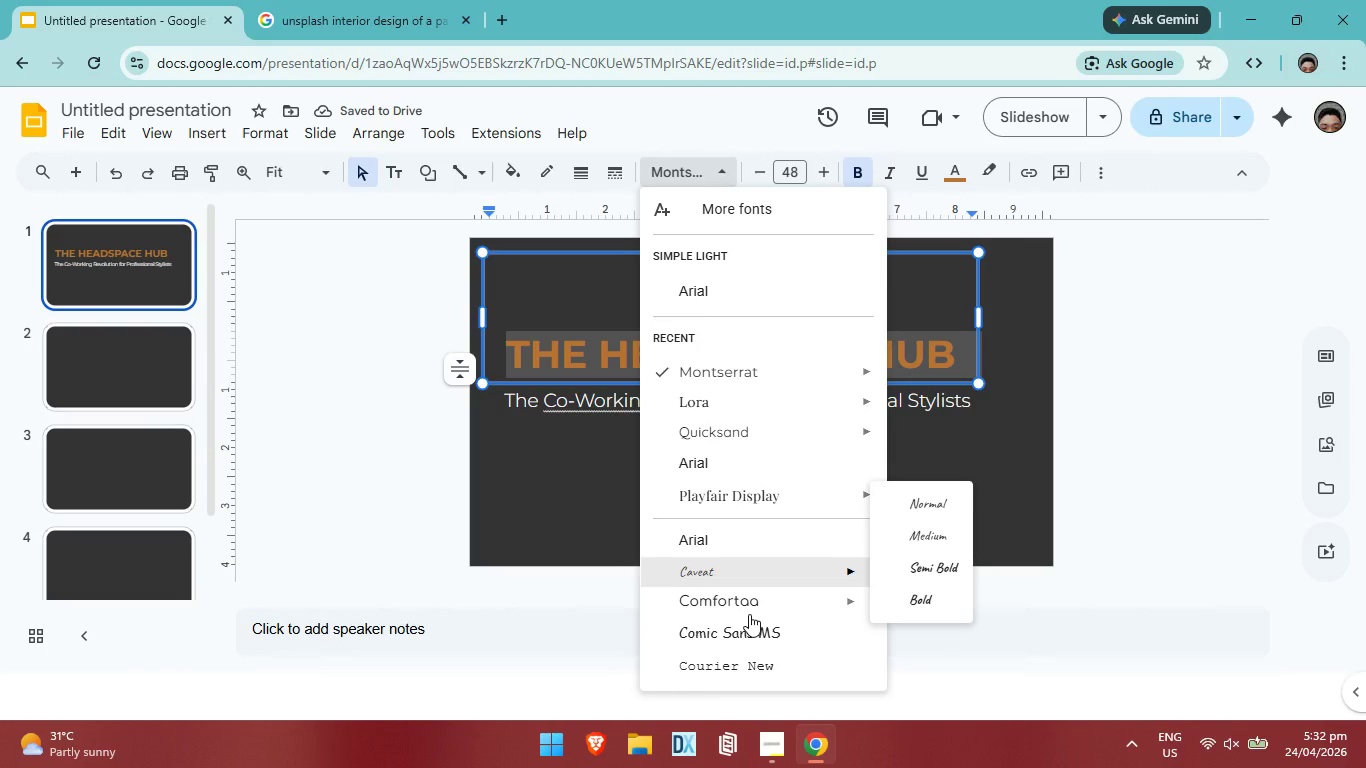 
scroll: coordinate [746, 594], scroll_direction: up, amount: 3.0
 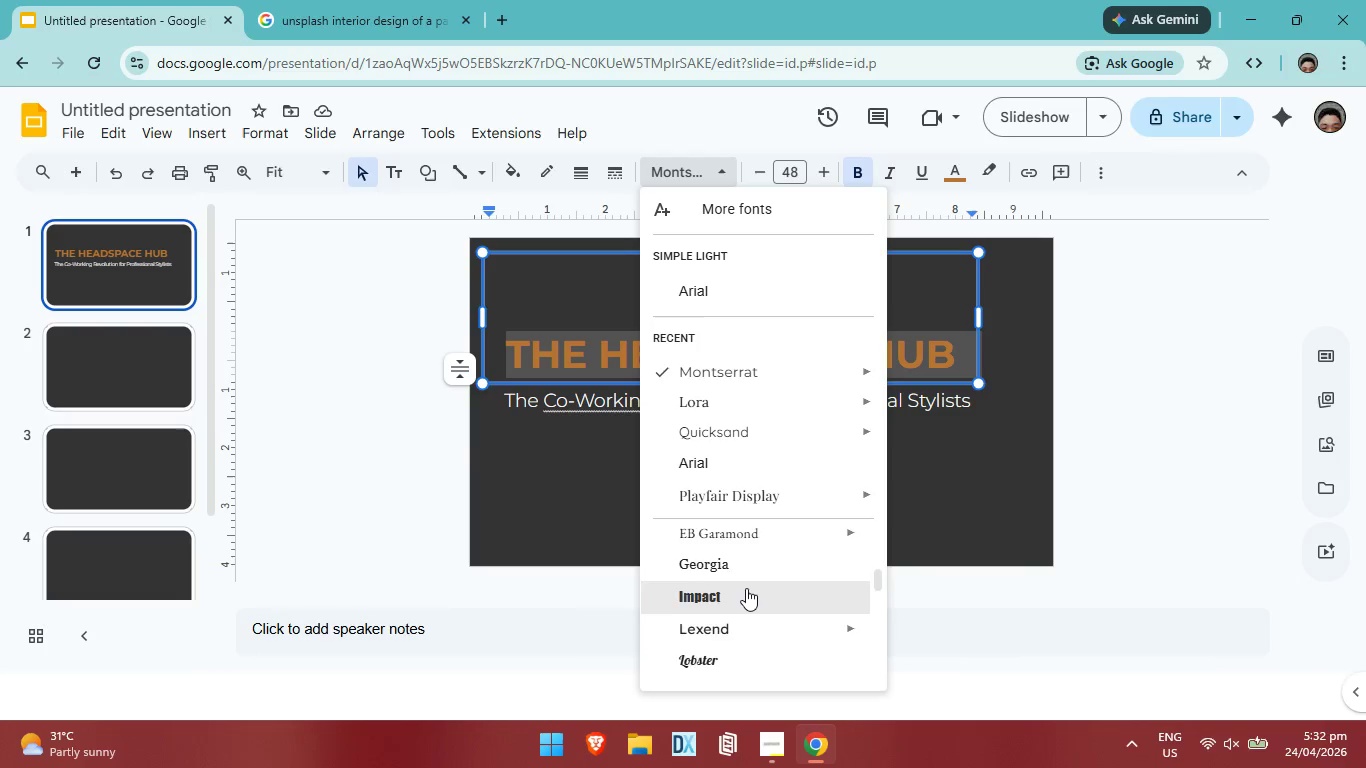 
scroll: coordinate [746, 588], scroll_direction: down, amount: 1.0
 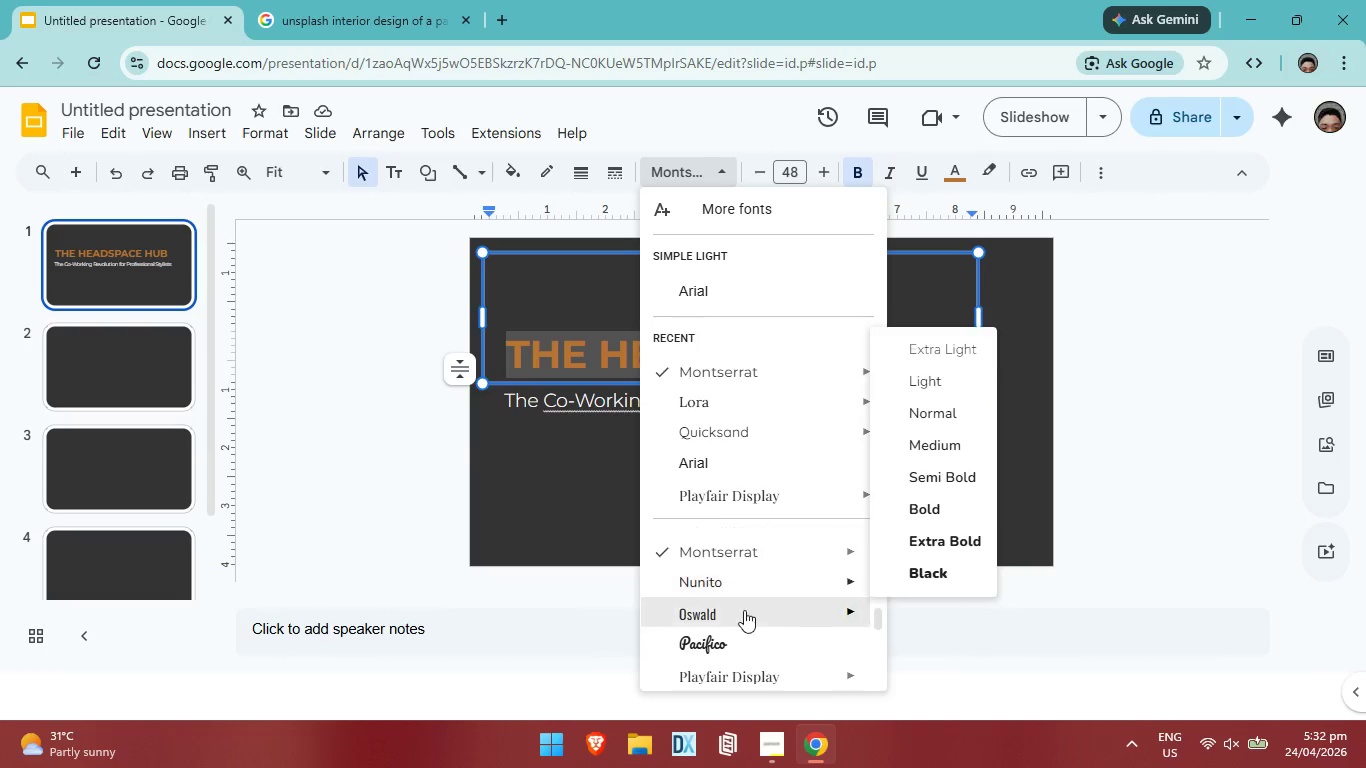 
left_click([744, 612])
 